 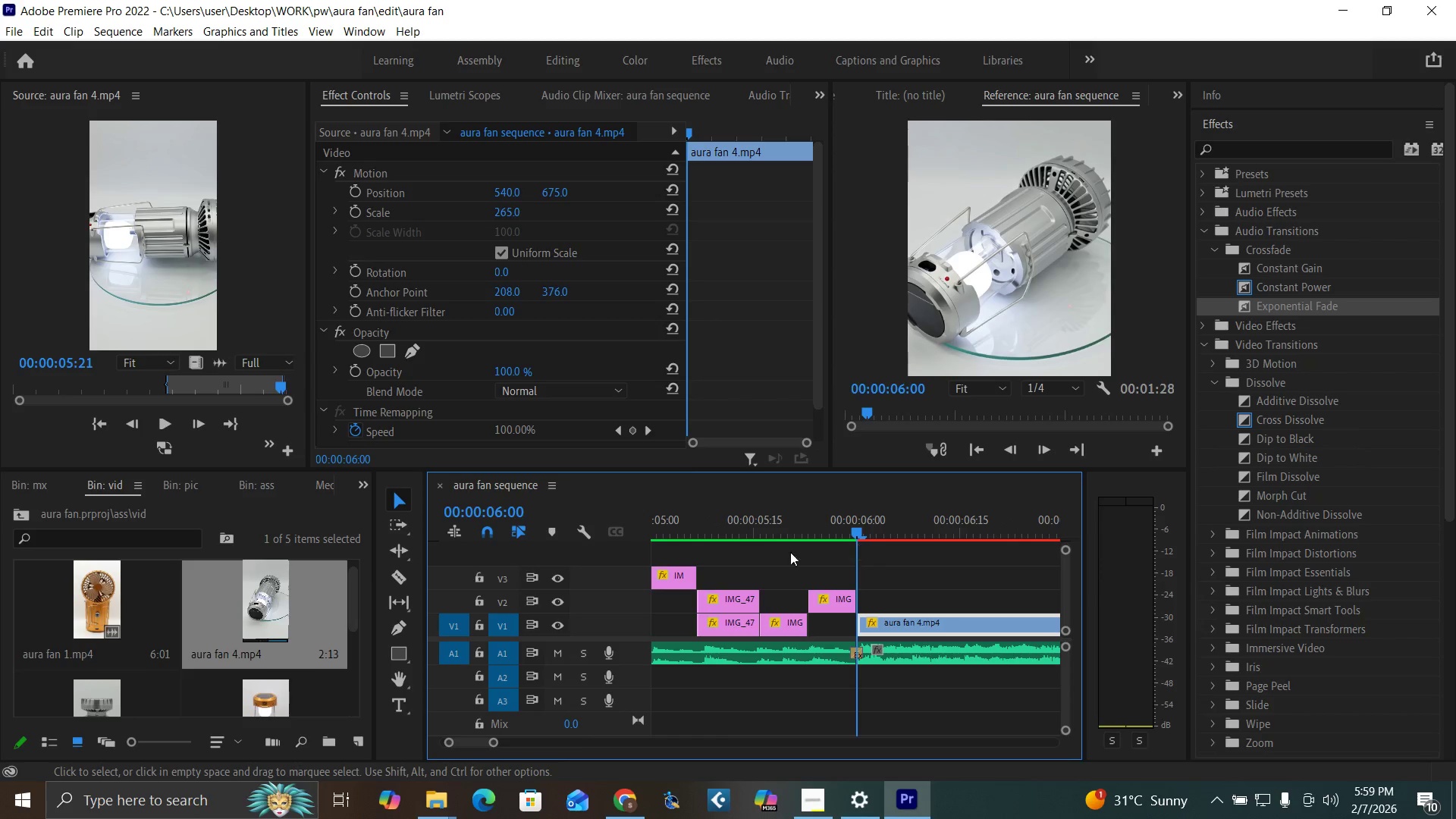 
left_click([907, 529])
 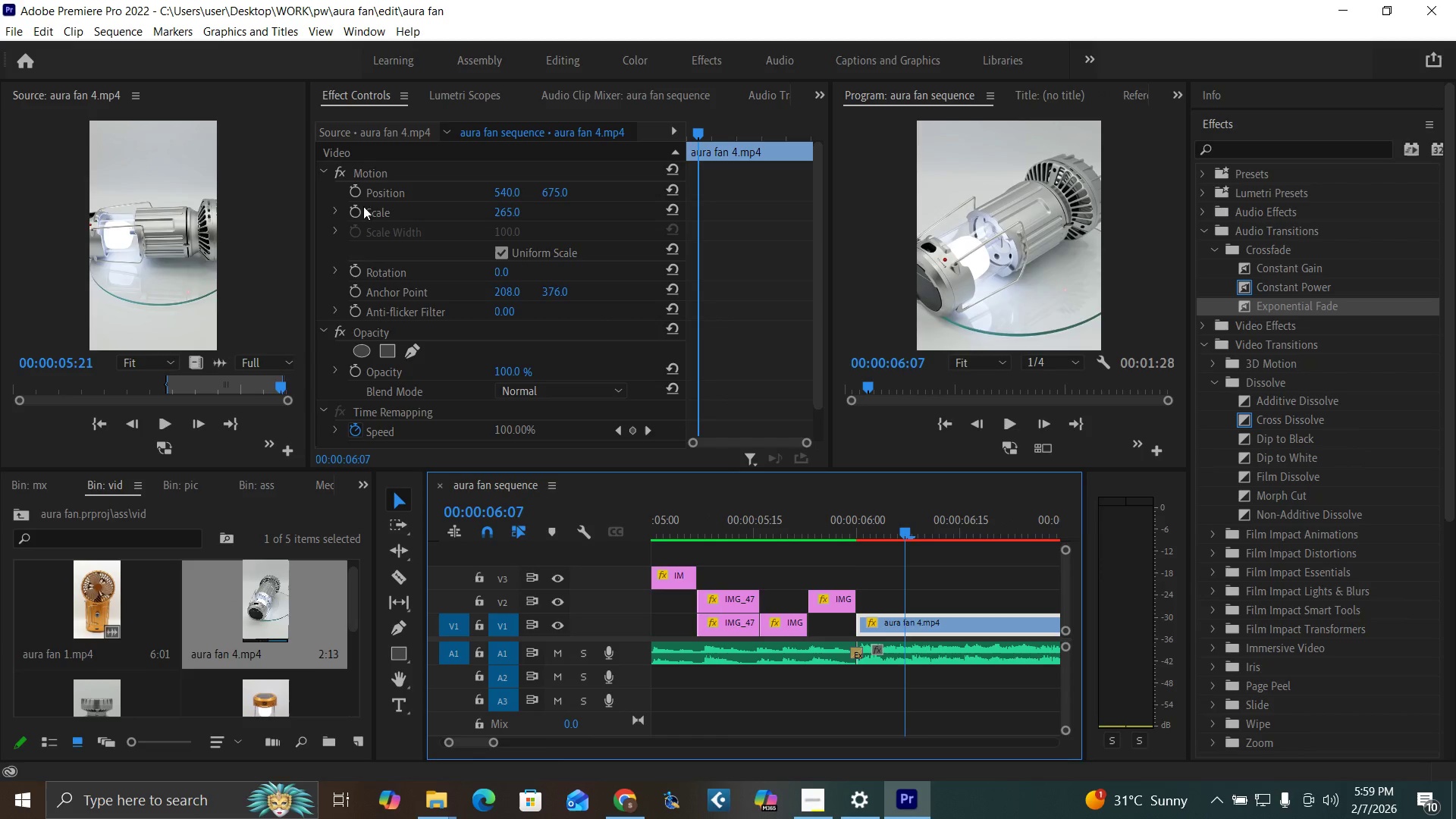 
left_click([356, 213])
 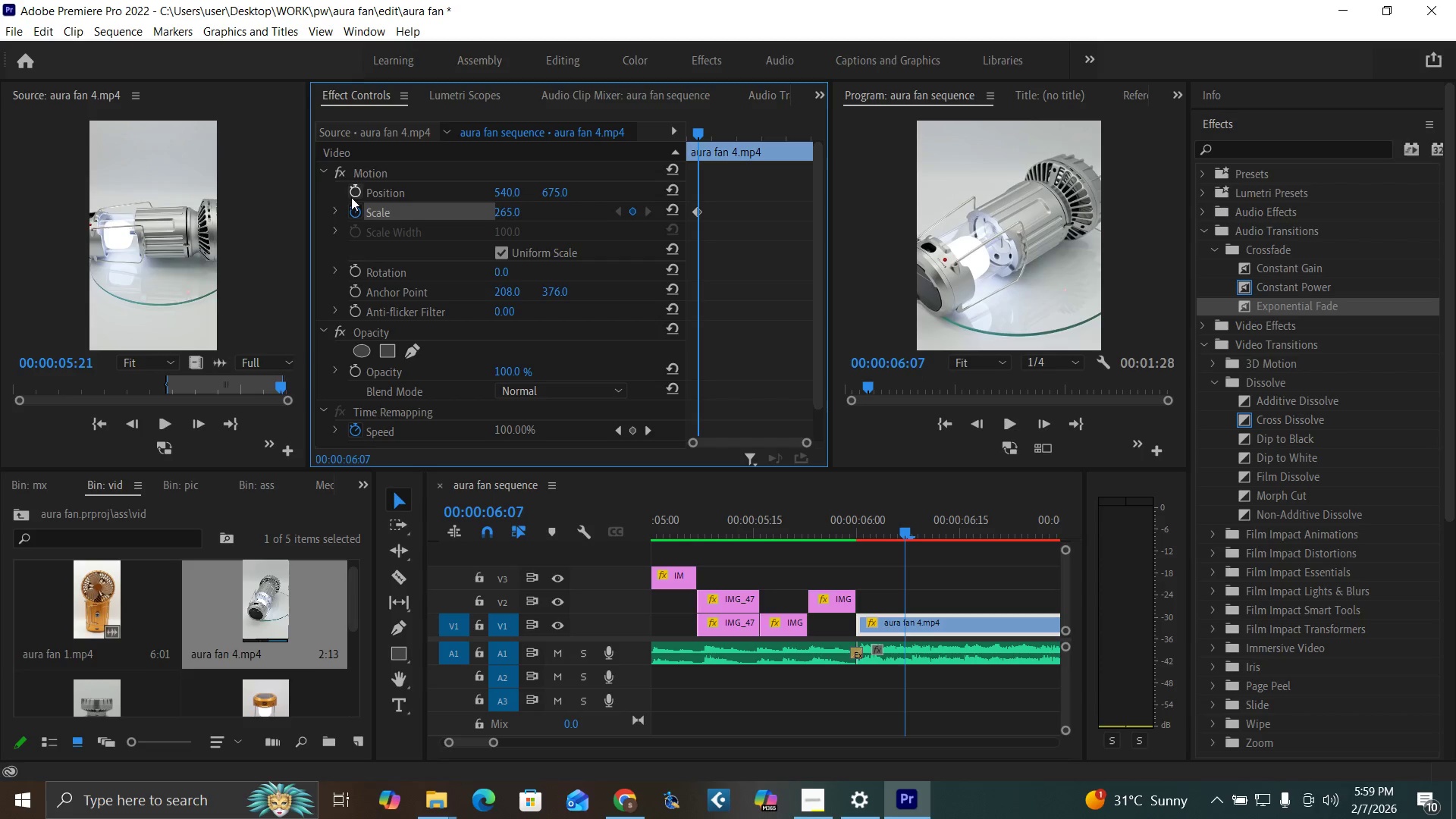 
left_click([351, 197])
 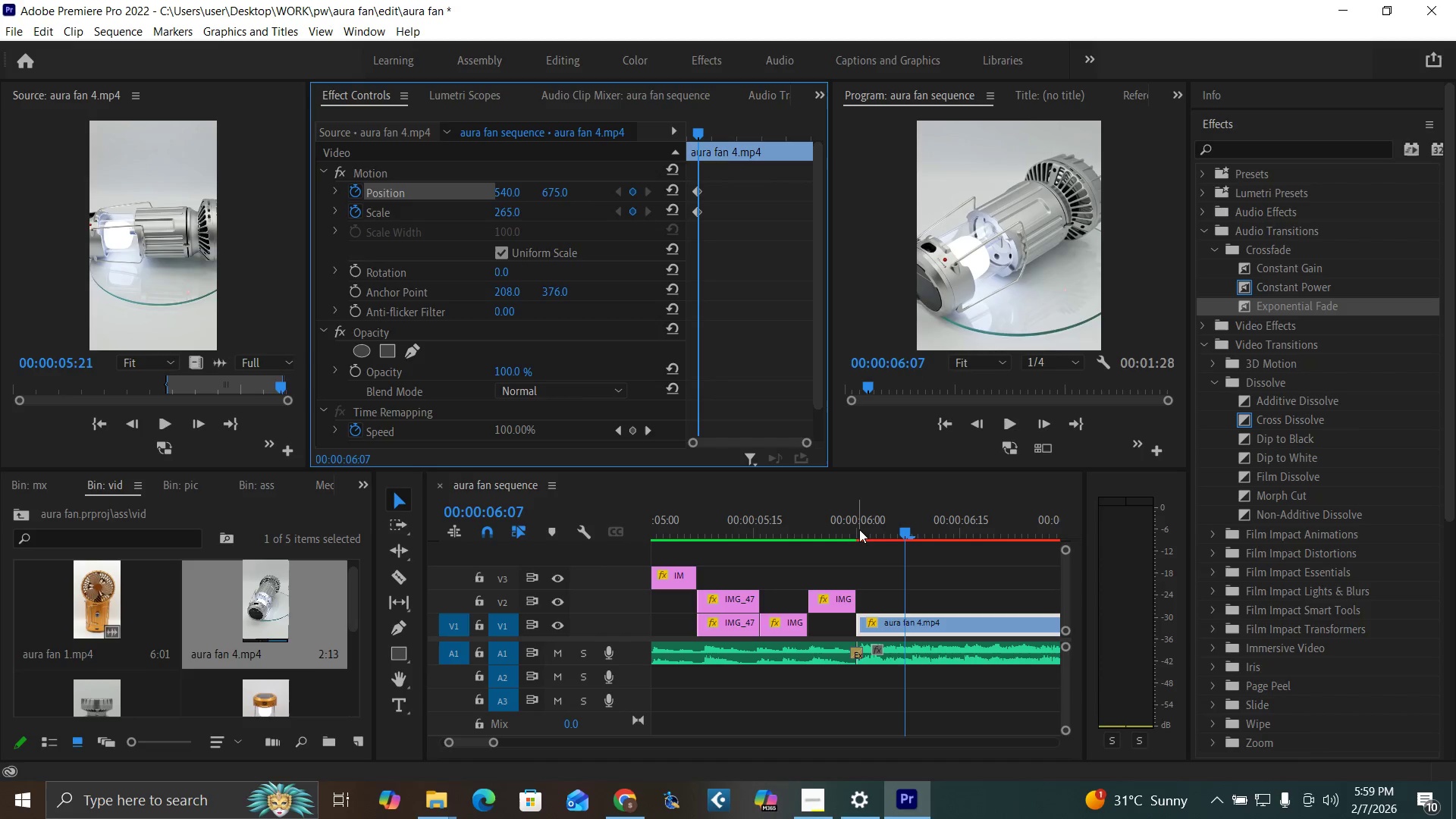 
left_click([859, 529])
 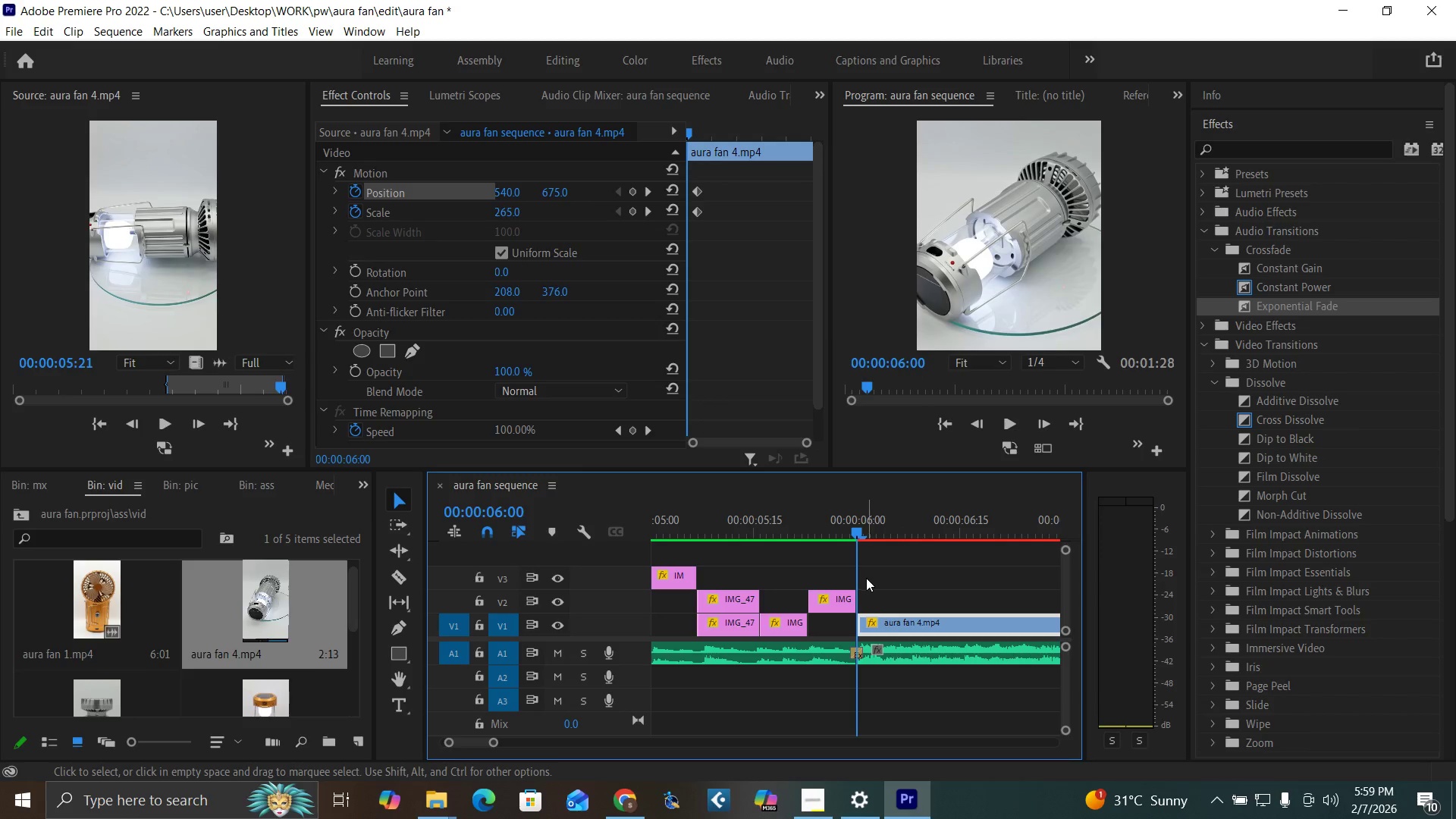 
key(ArrowLeft)
 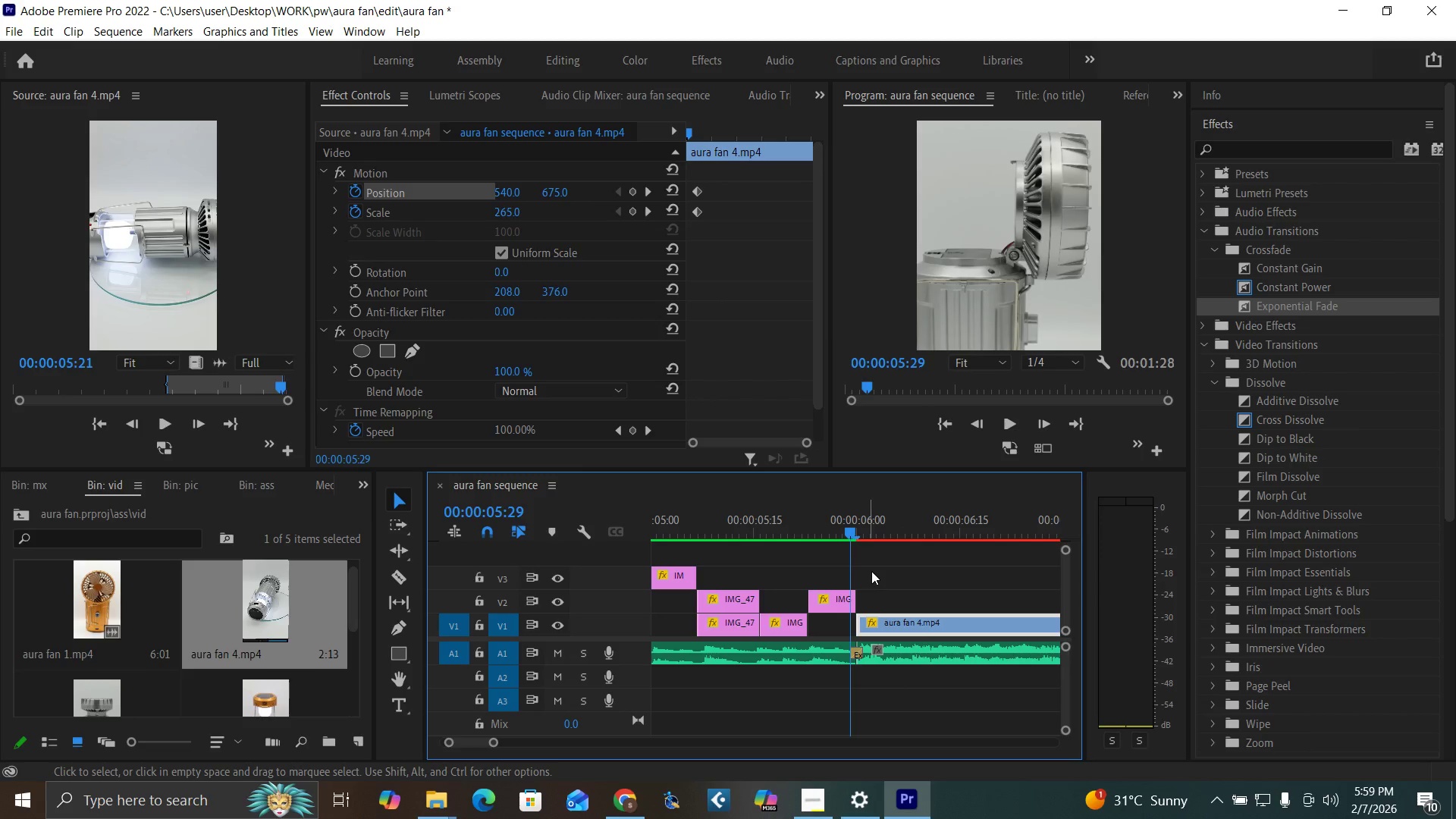 
key(ArrowRight)
 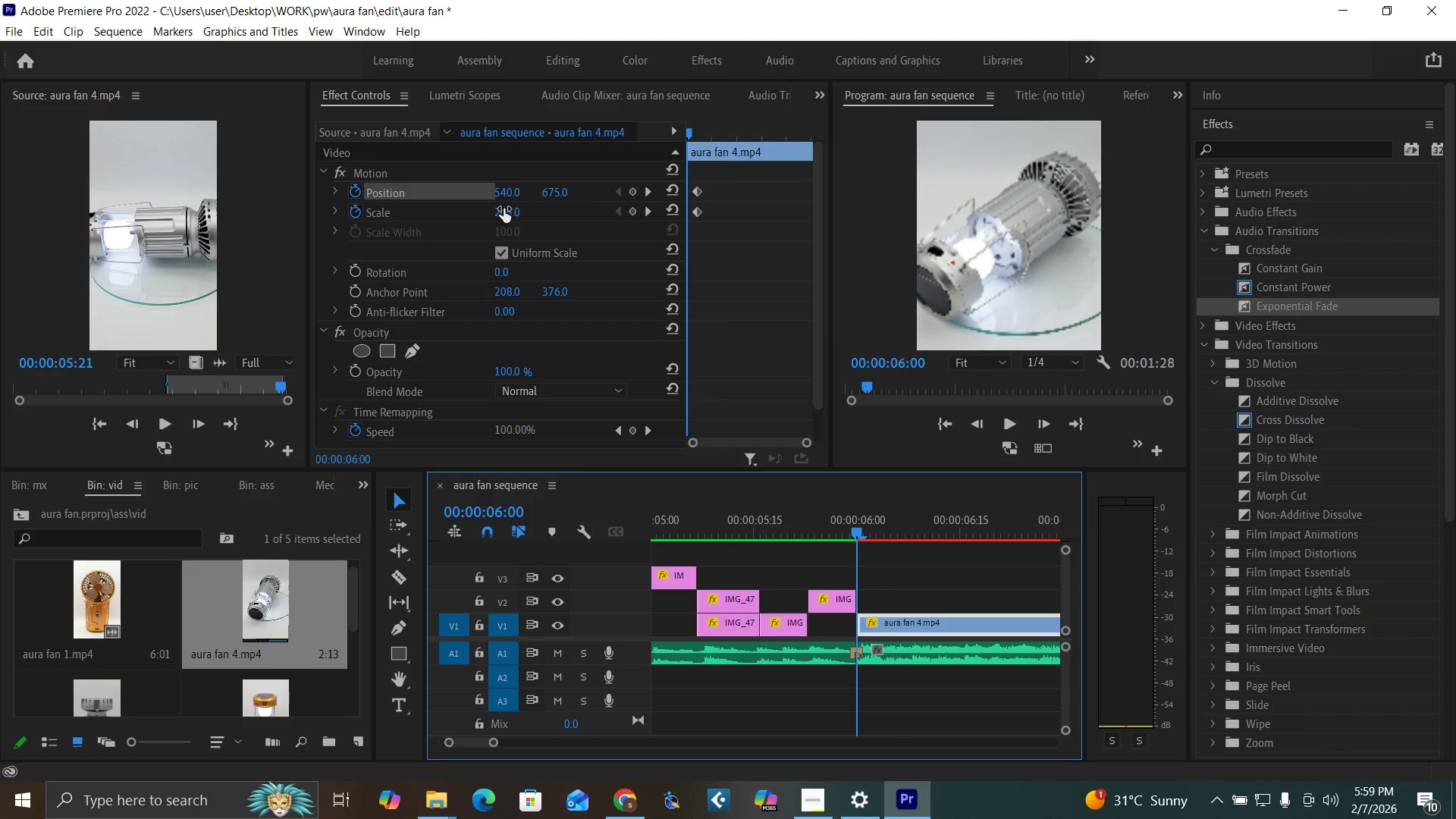 
left_click_drag(start_coordinate=[504, 209], to_coordinate=[660, 240])
 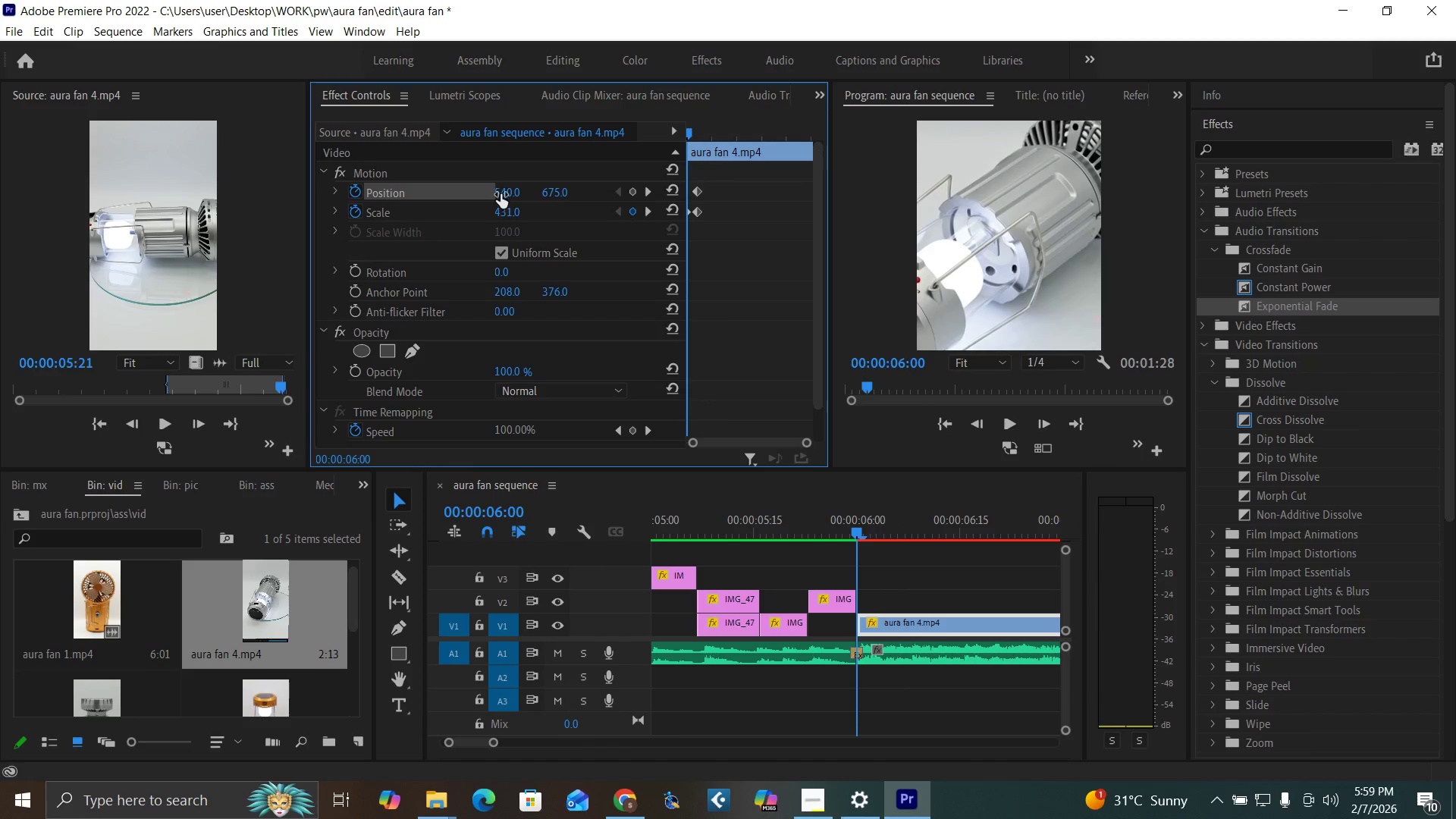 
left_click_drag(start_coordinate=[500, 194], to_coordinate=[836, 172])
 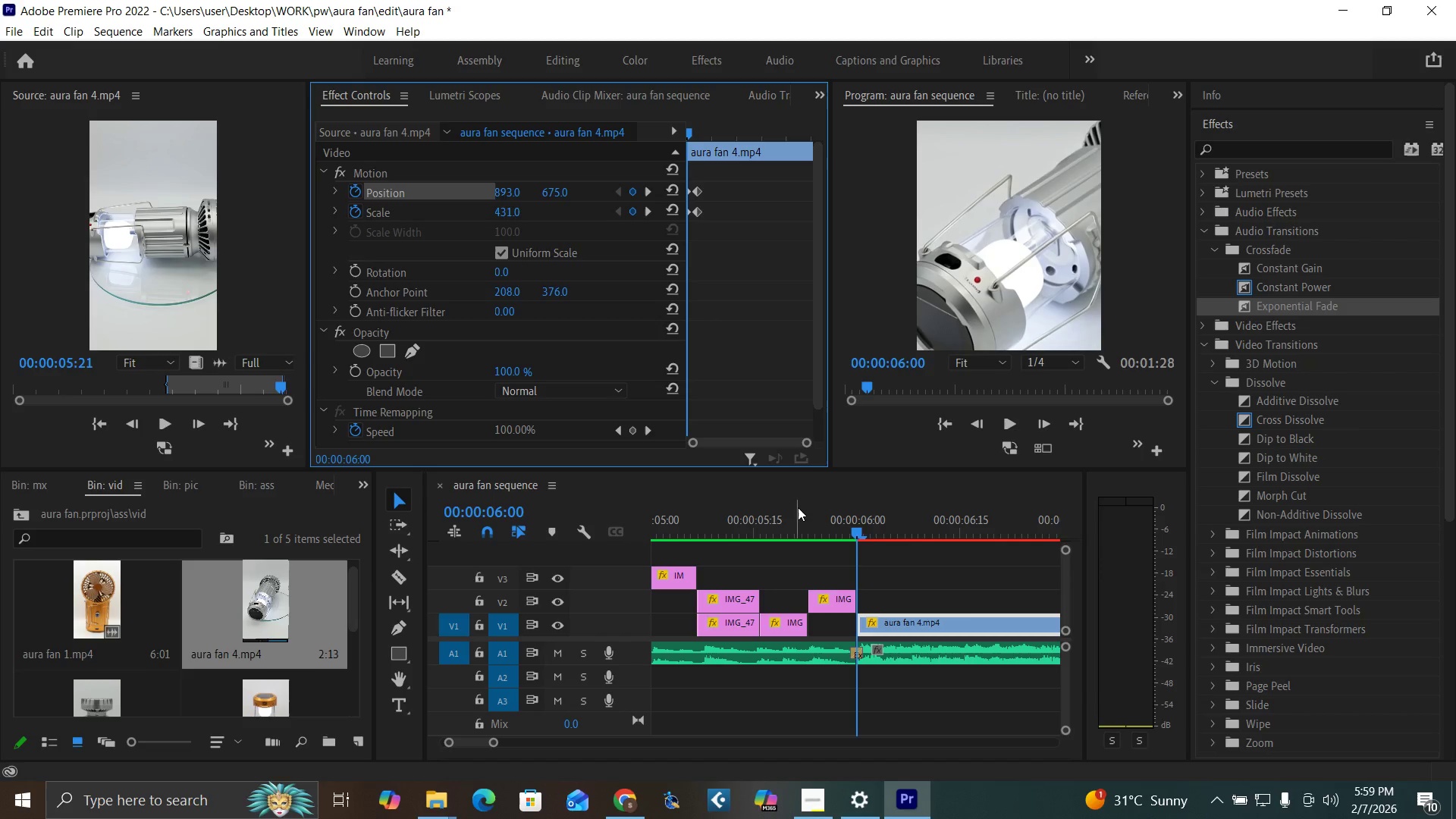 
left_click([800, 527])
 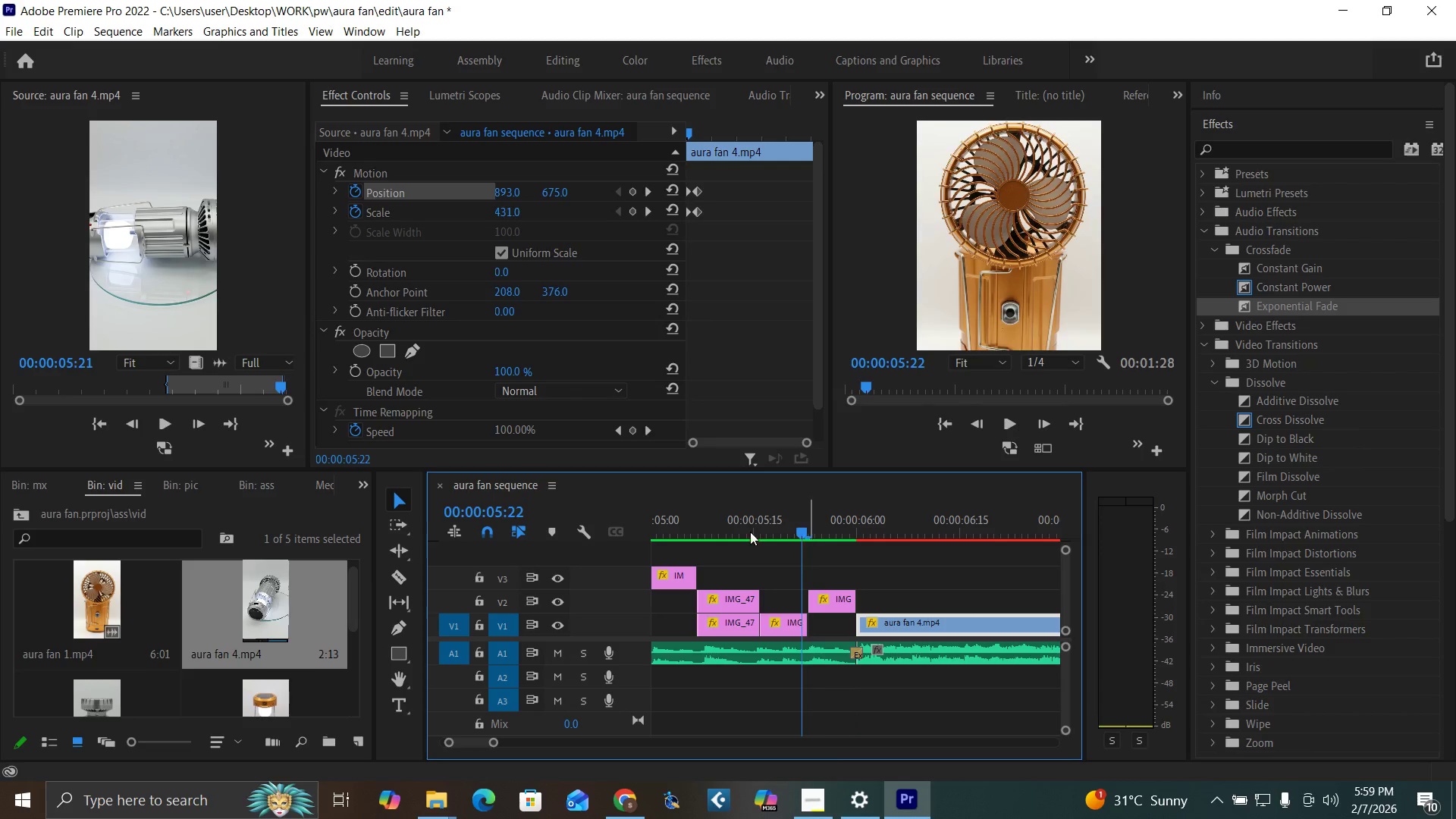 
key(Space)
 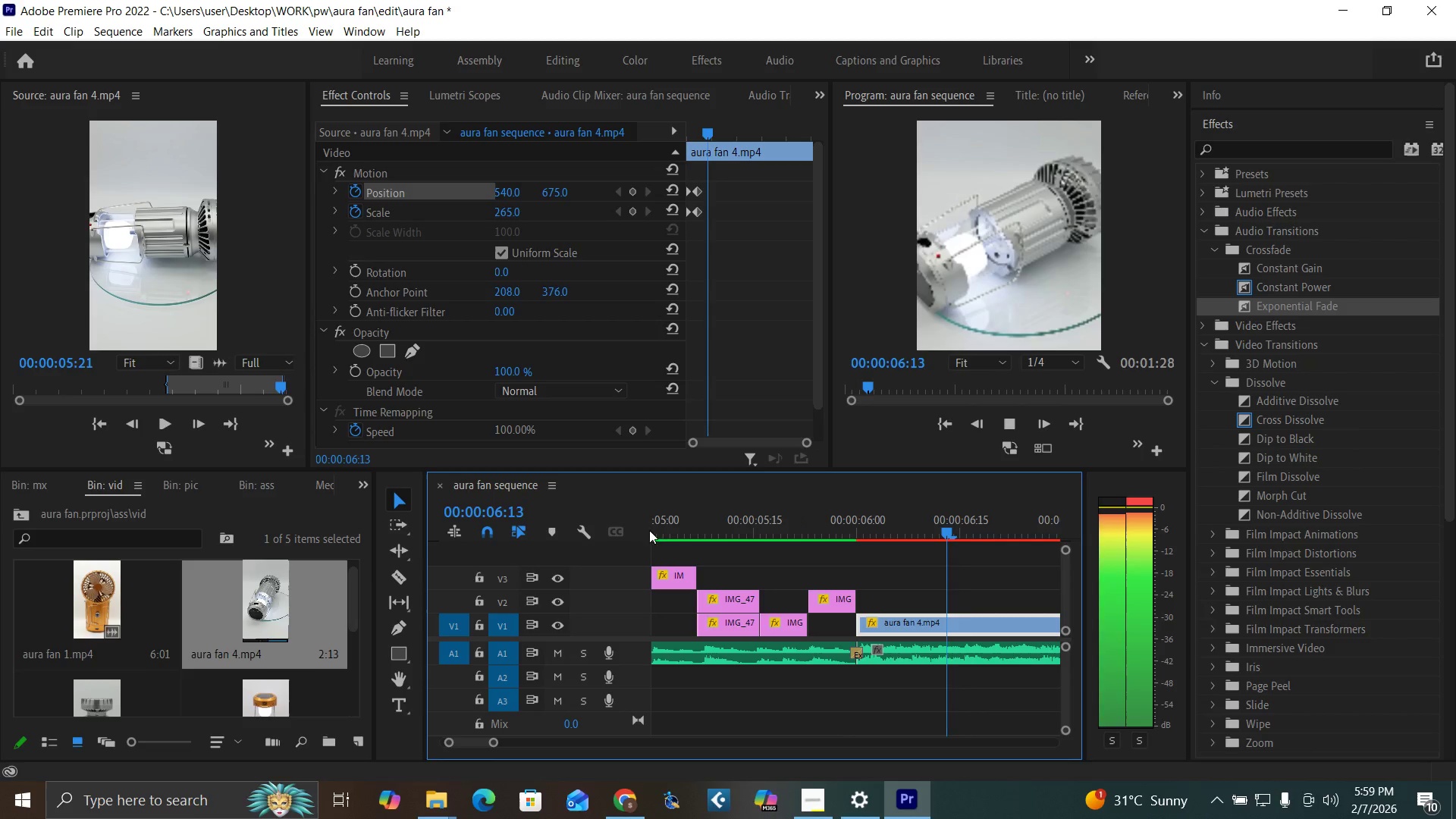 
key(Space)
 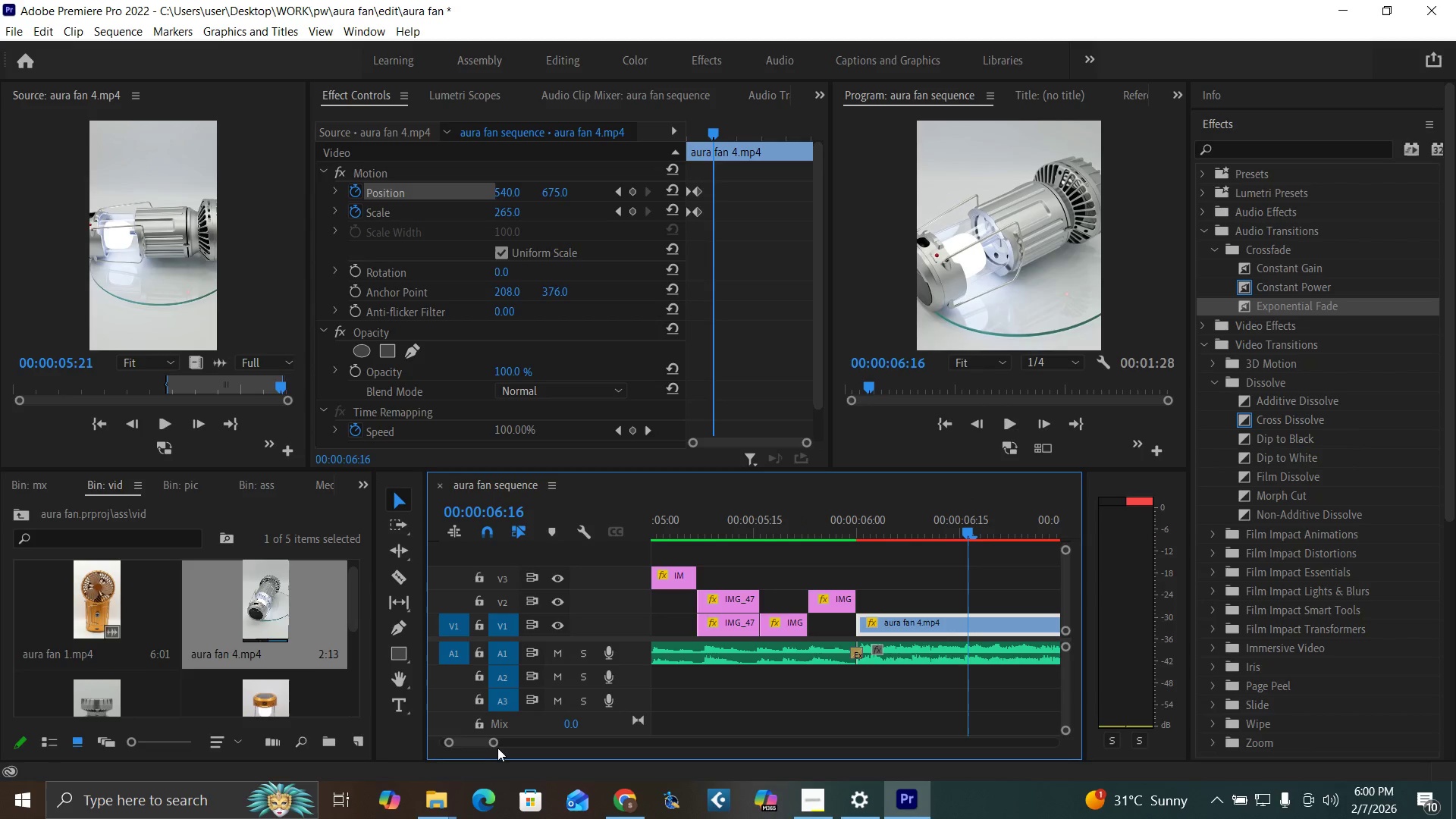 
left_click_drag(start_coordinate=[496, 742], to_coordinate=[514, 758])
 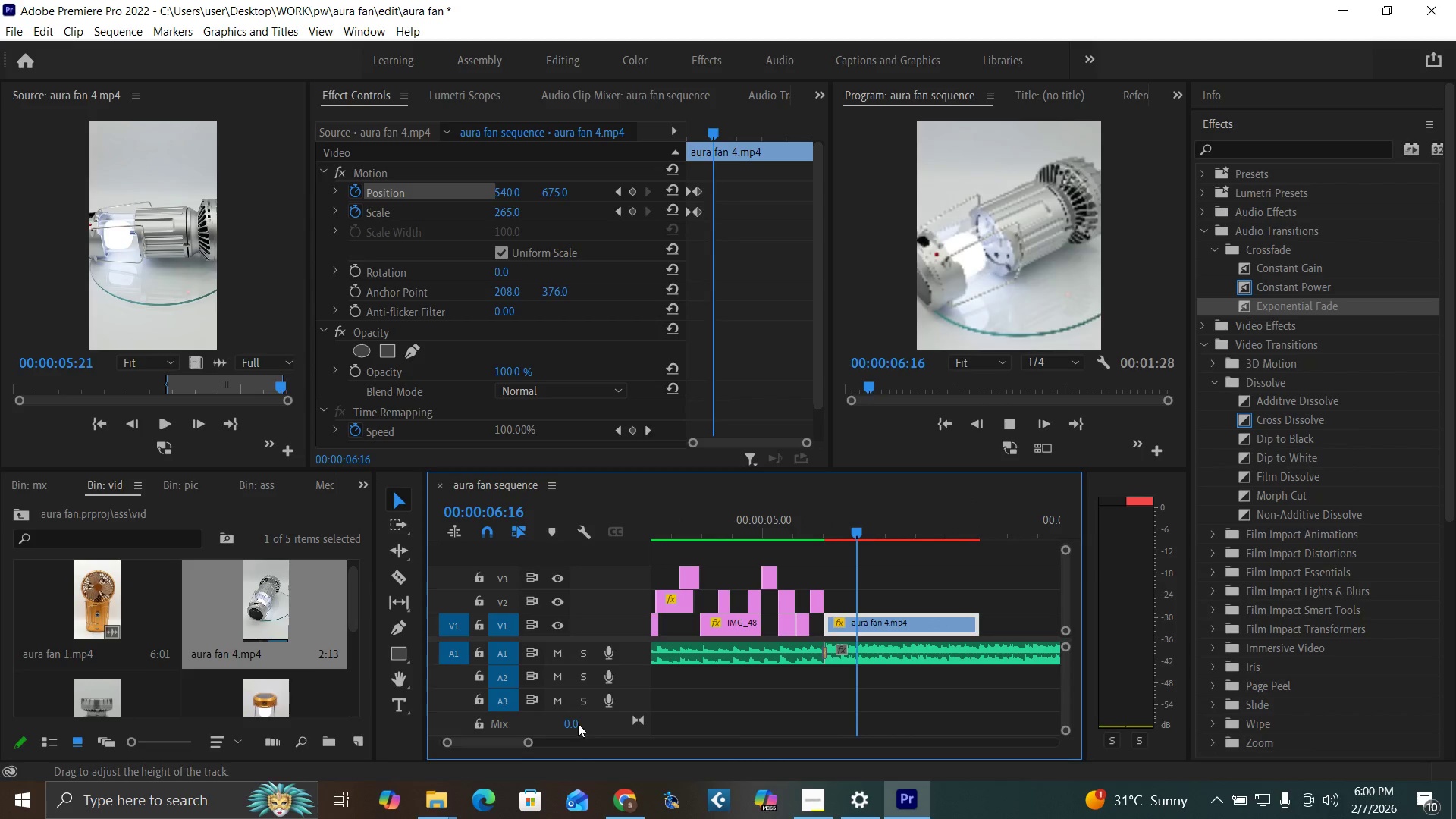 
key(Space)
 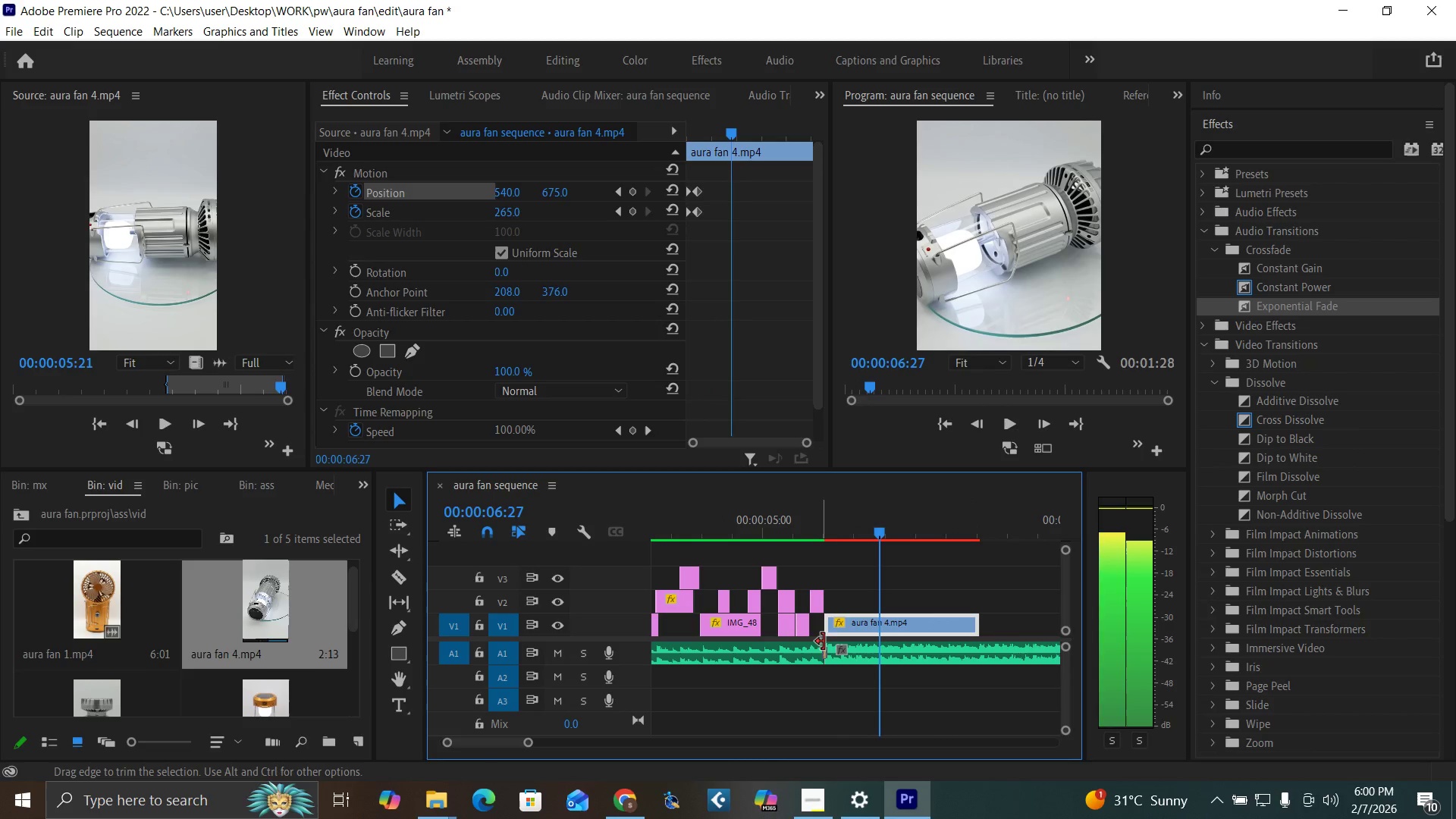 
key(Space)
 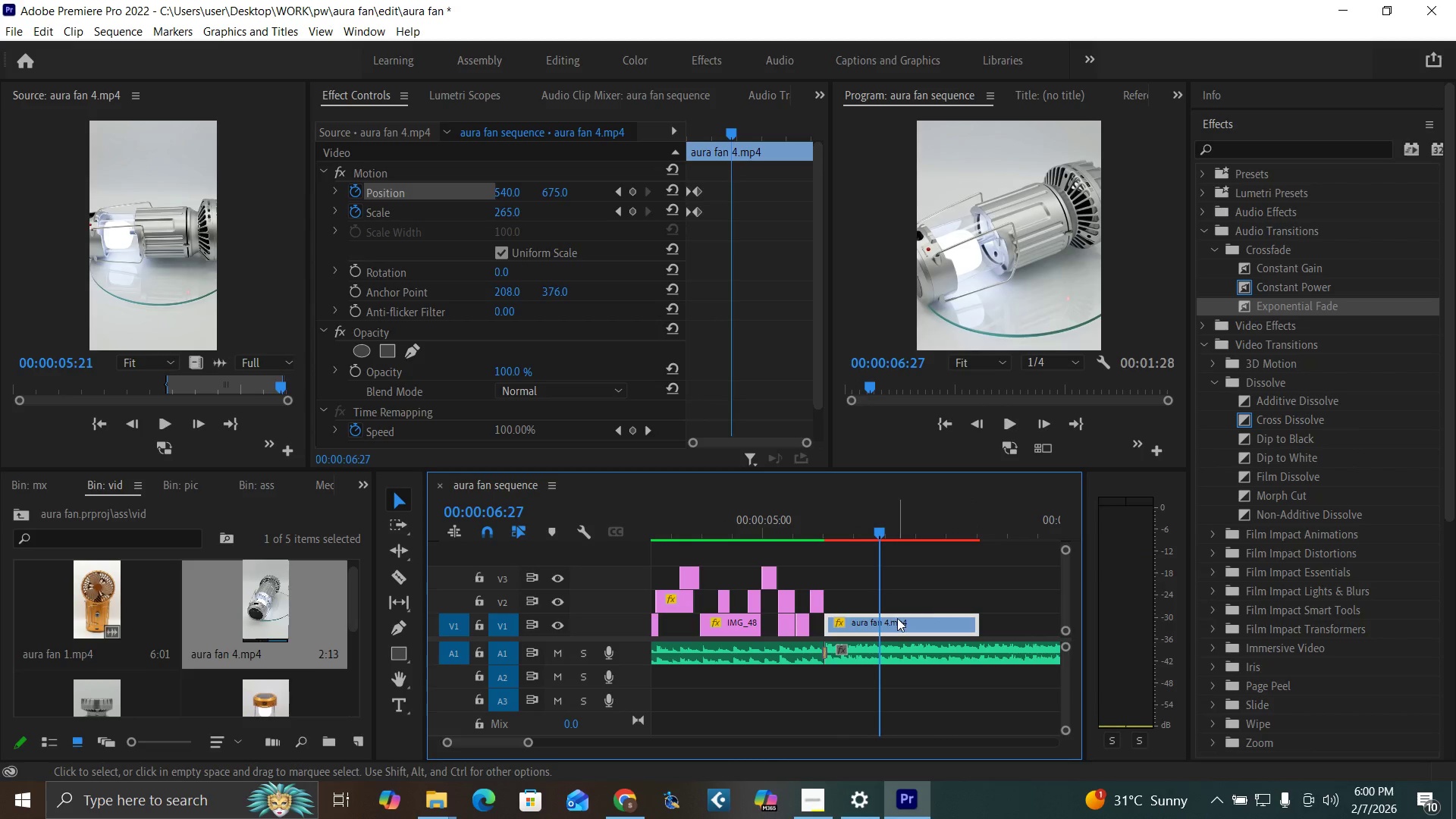 
key(Space)
 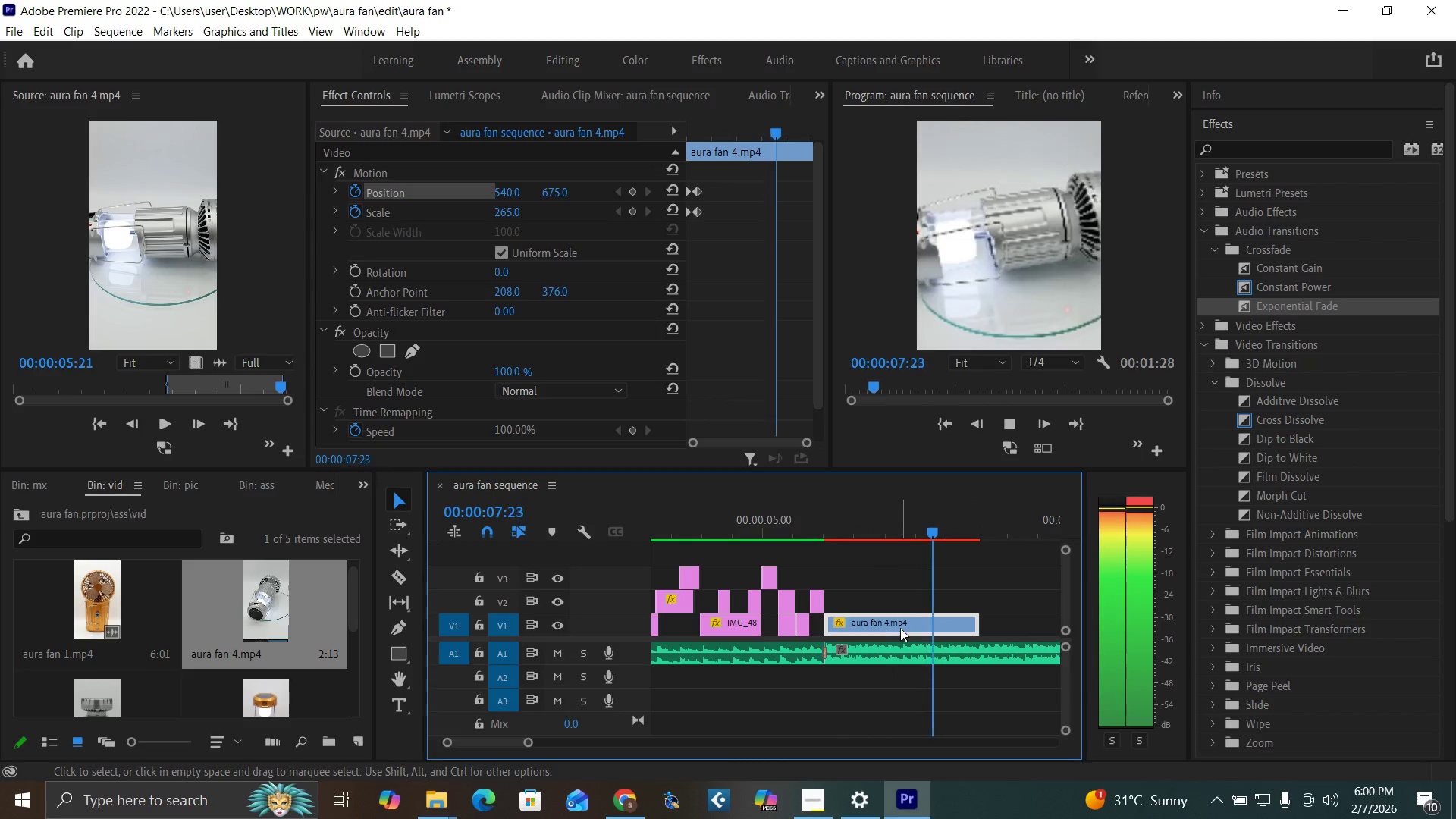 
key(Space)
 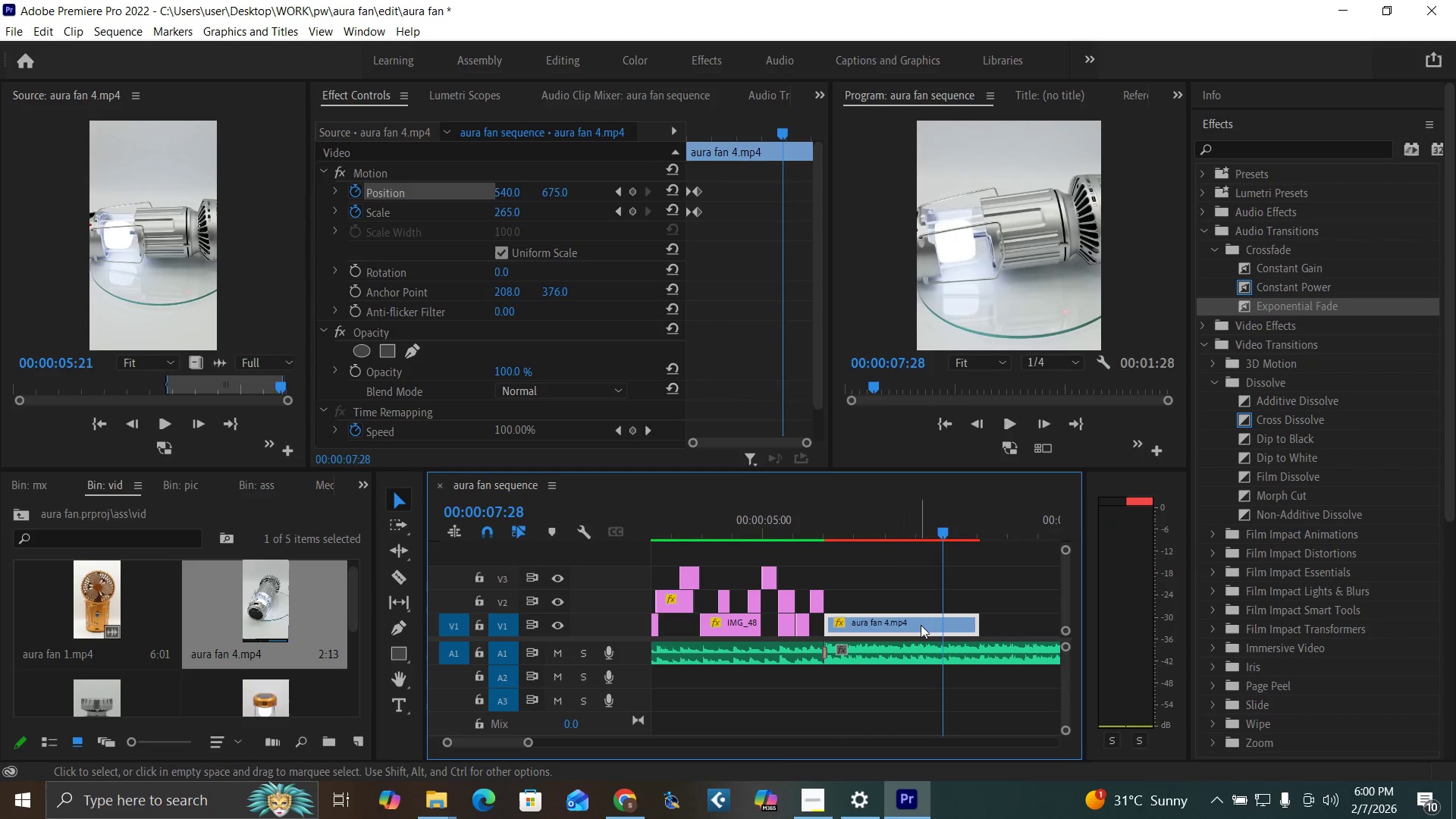 
key(Space)
 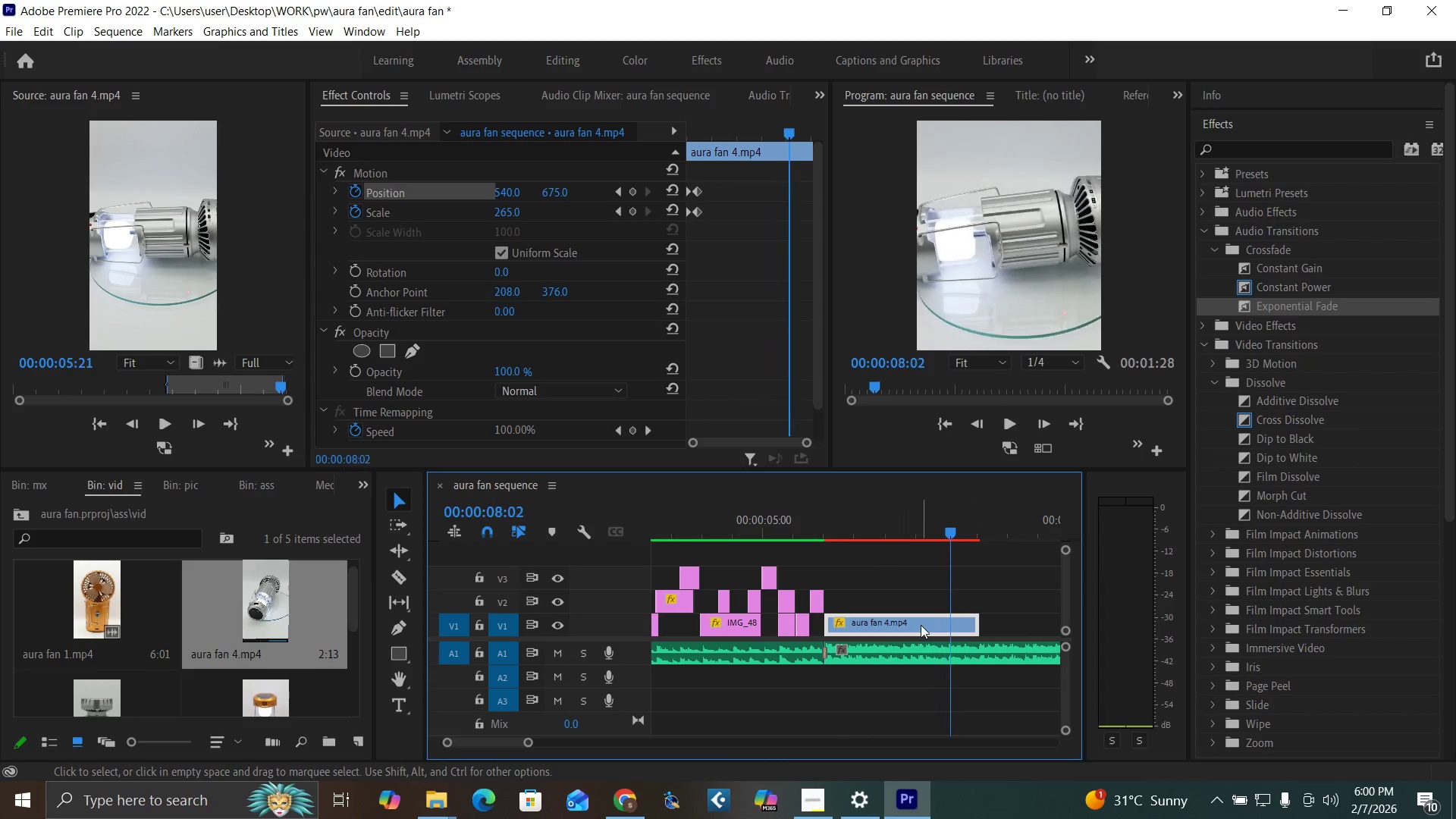 
key(Space)
 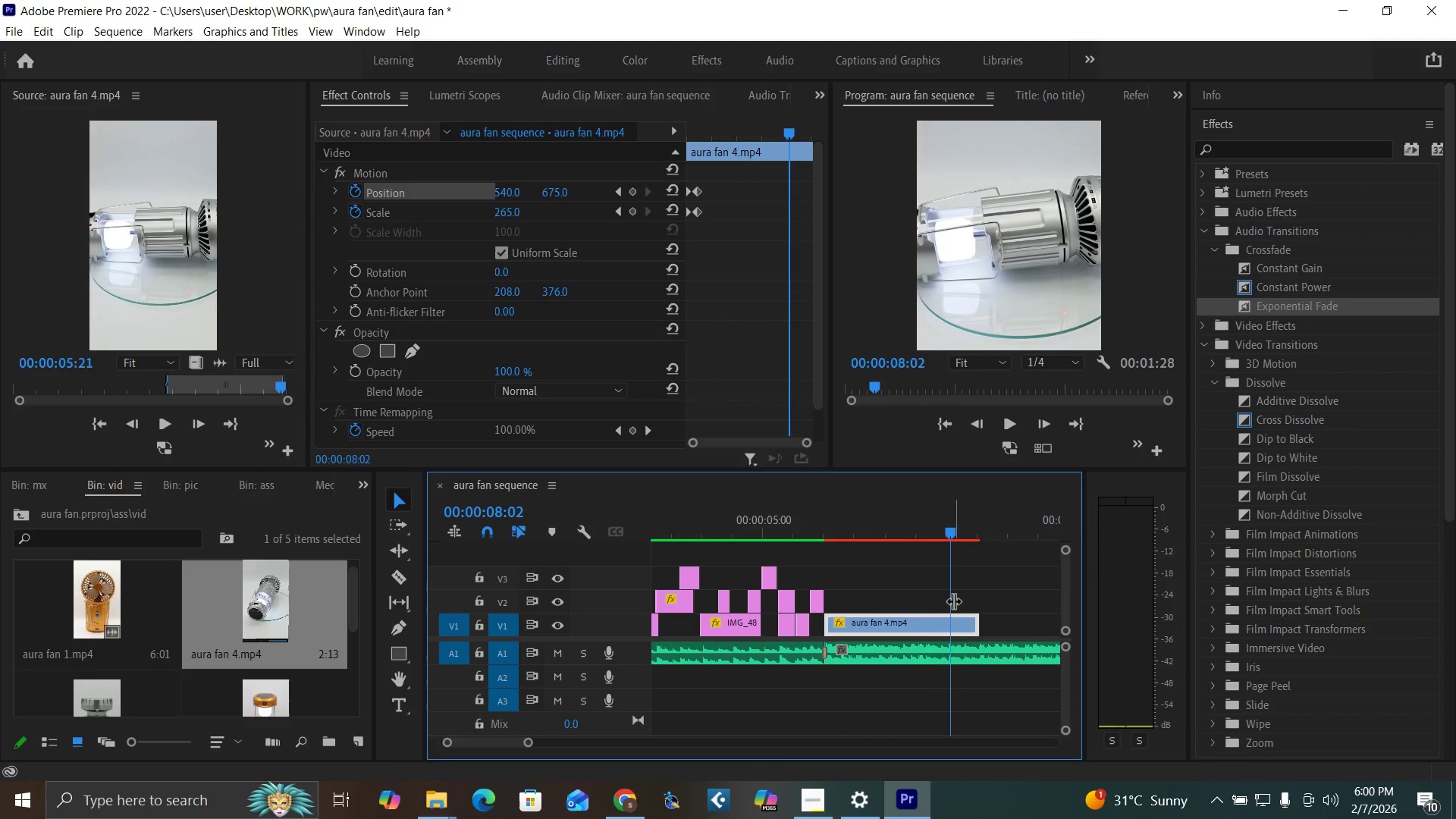 
key(ArrowLeft)
 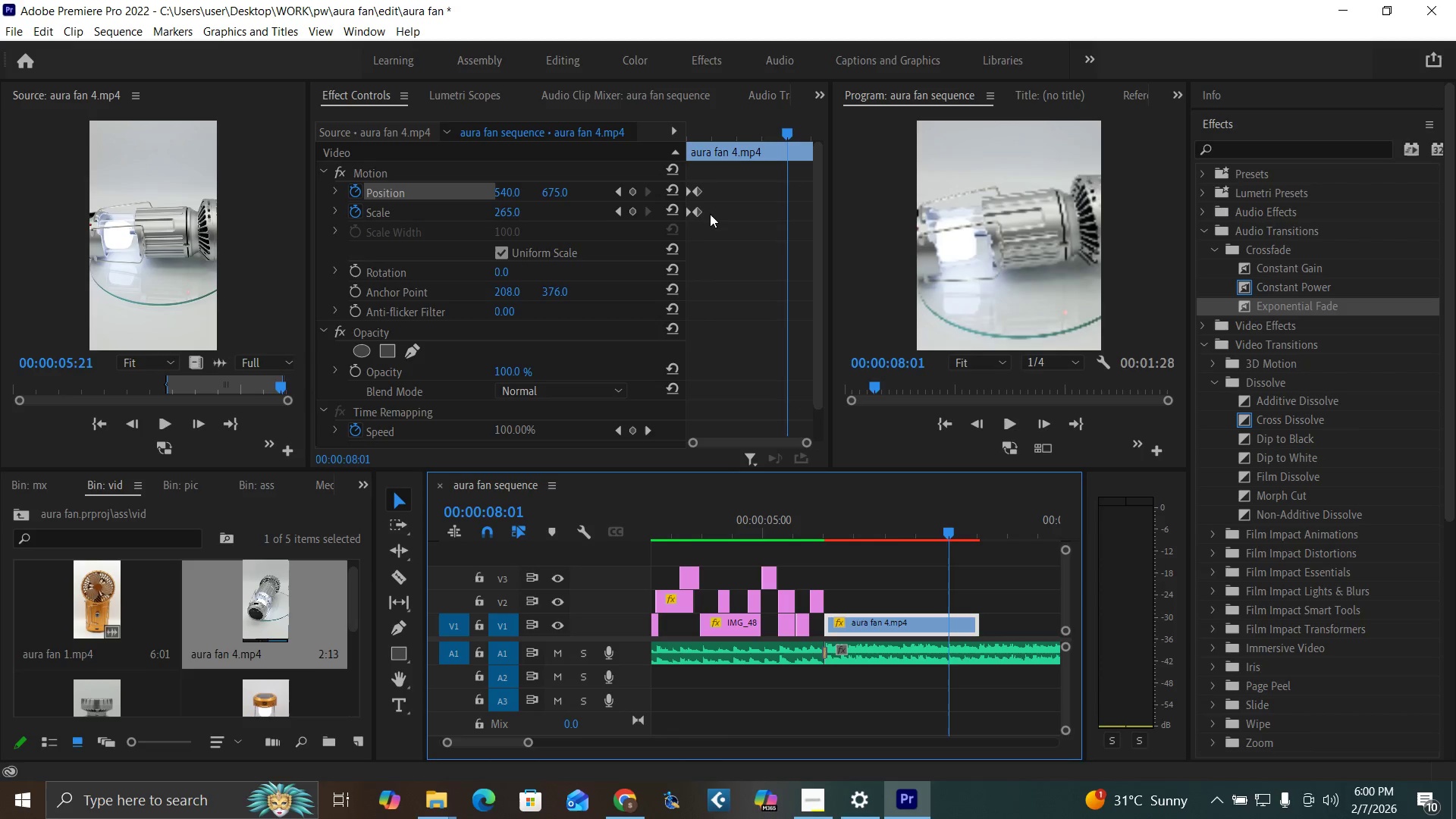 
left_click_drag(start_coordinate=[701, 209], to_coordinate=[791, 243])
 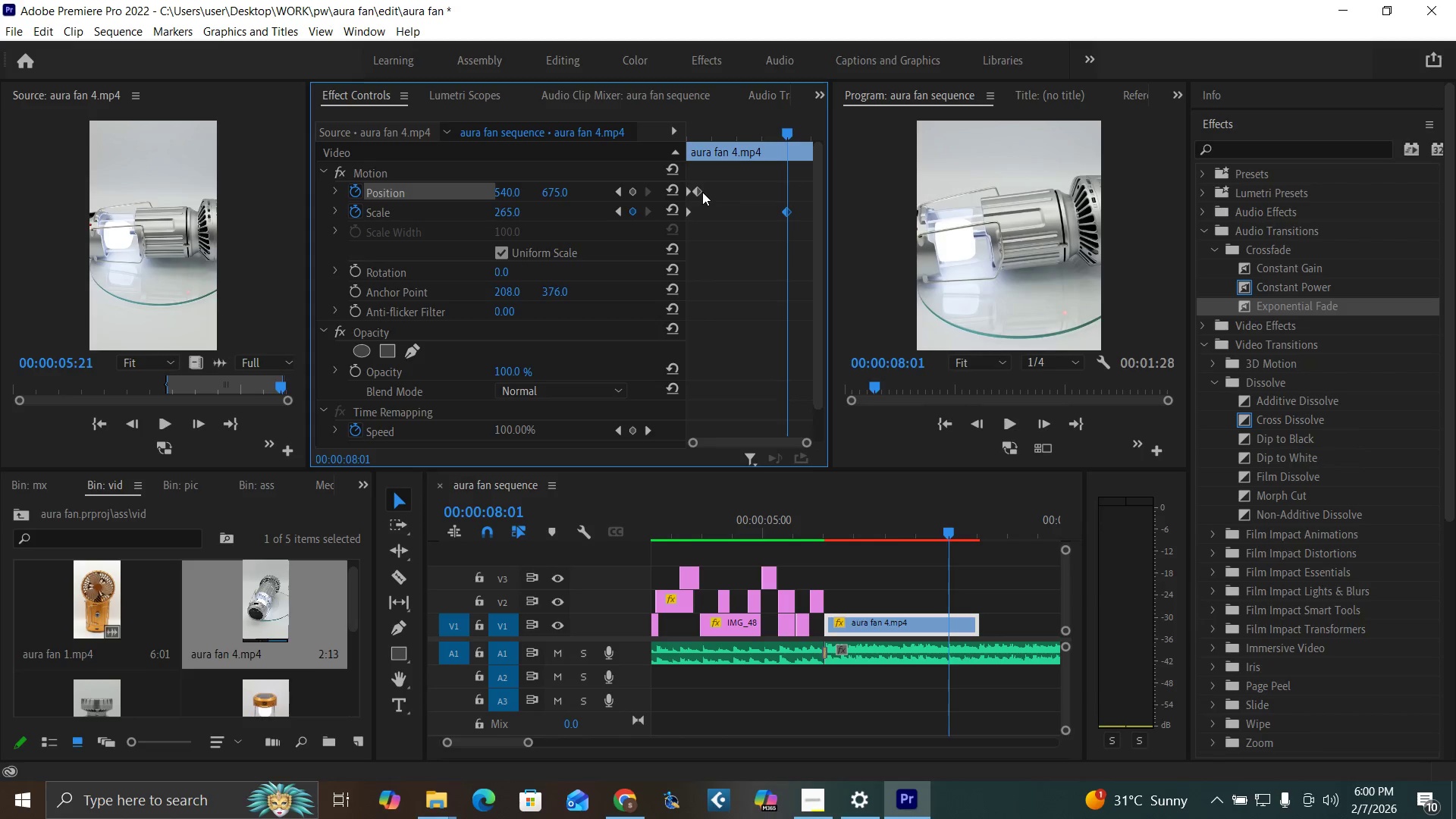 
left_click_drag(start_coordinate=[702, 192], to_coordinate=[789, 227])
 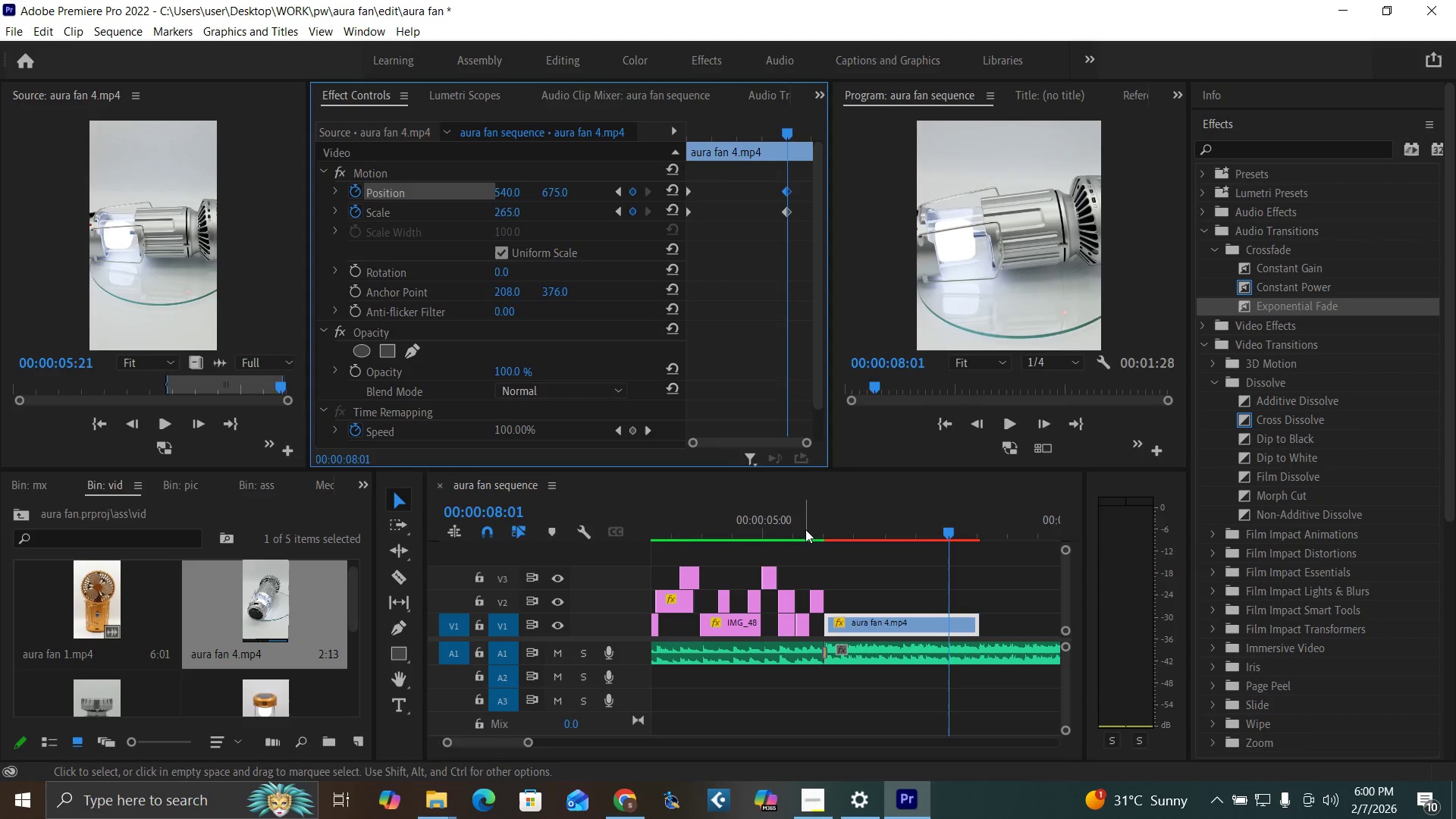 
left_click([805, 529])
 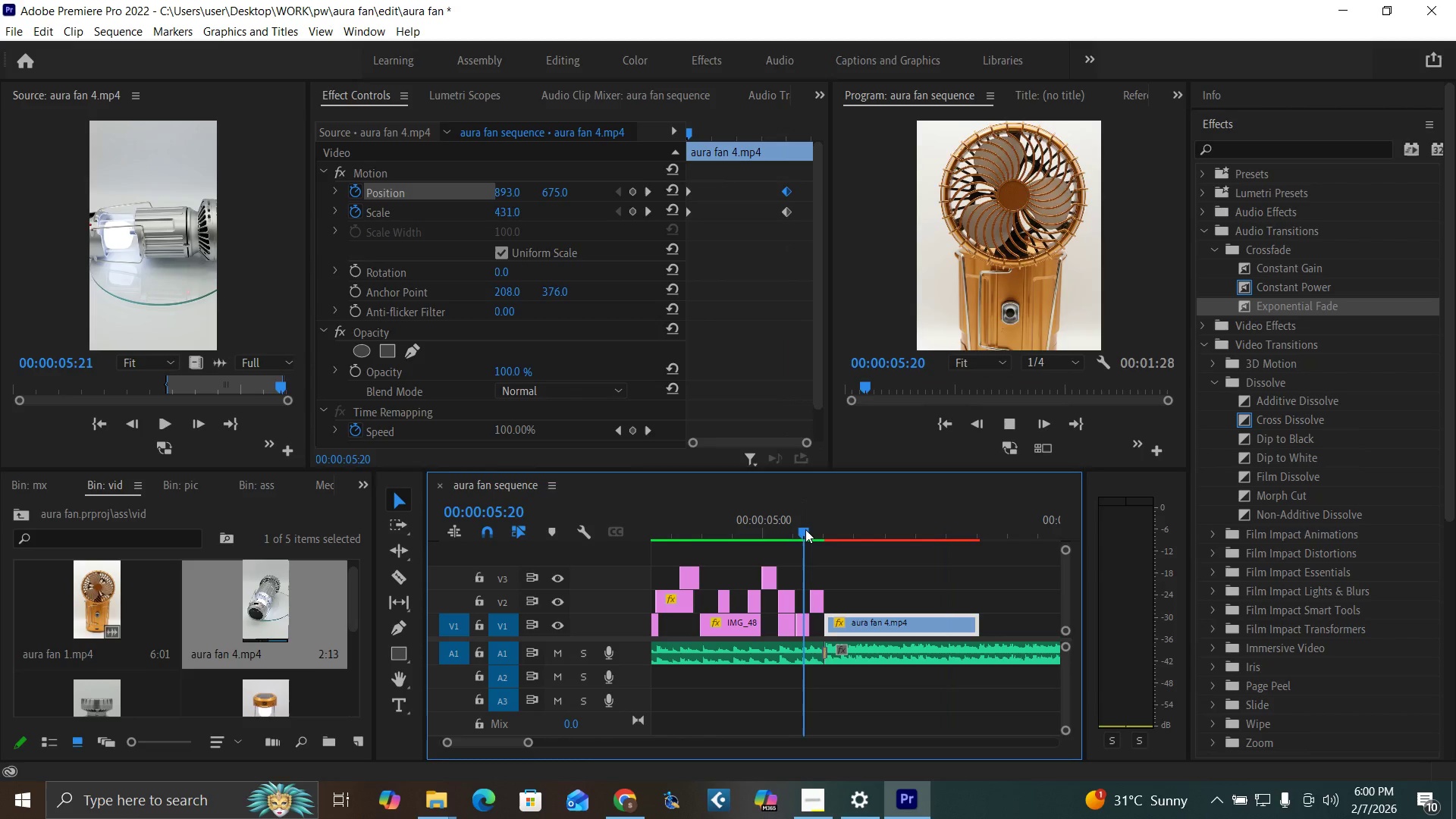 
key(Space)
 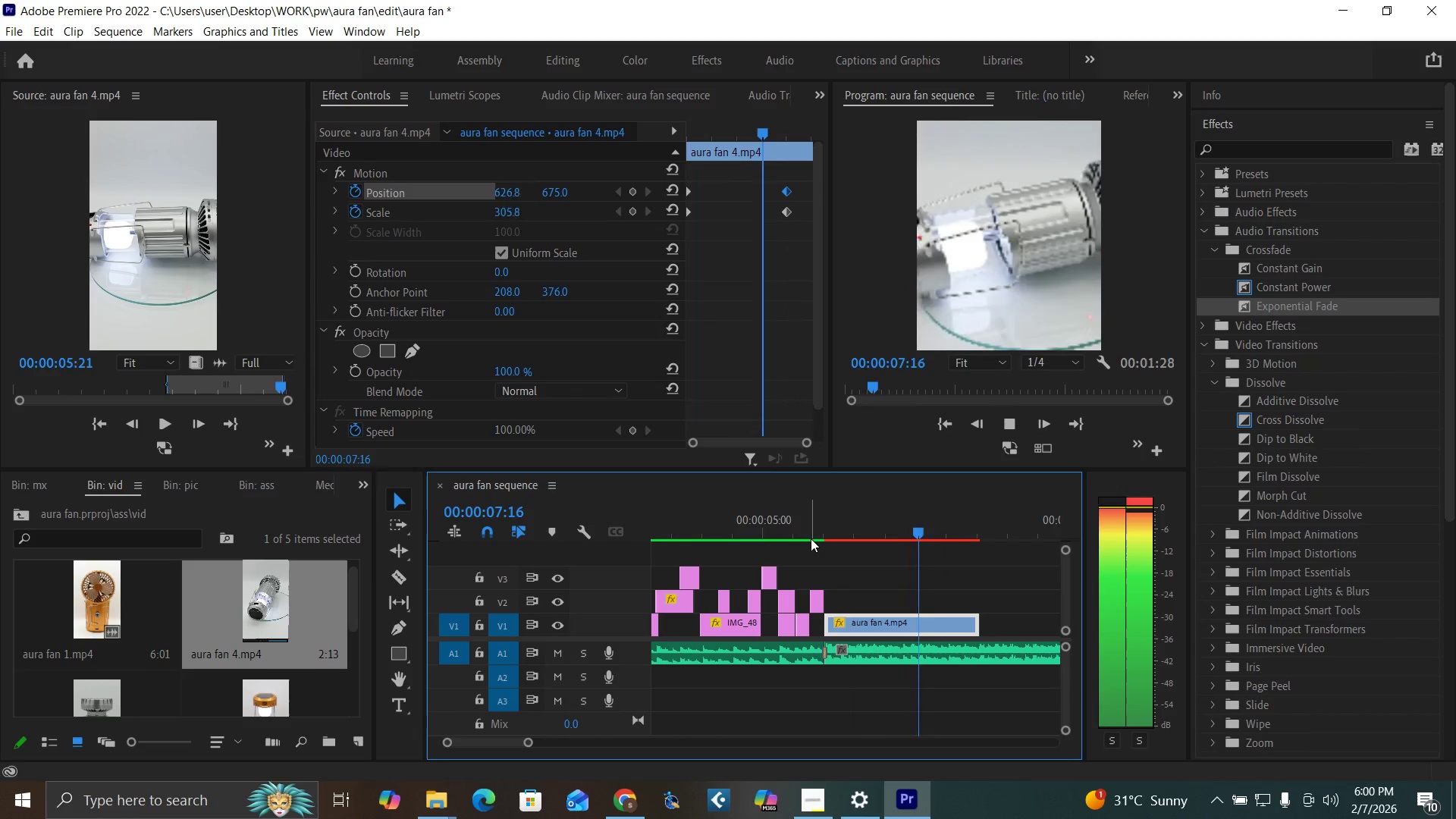 
key(Space)
 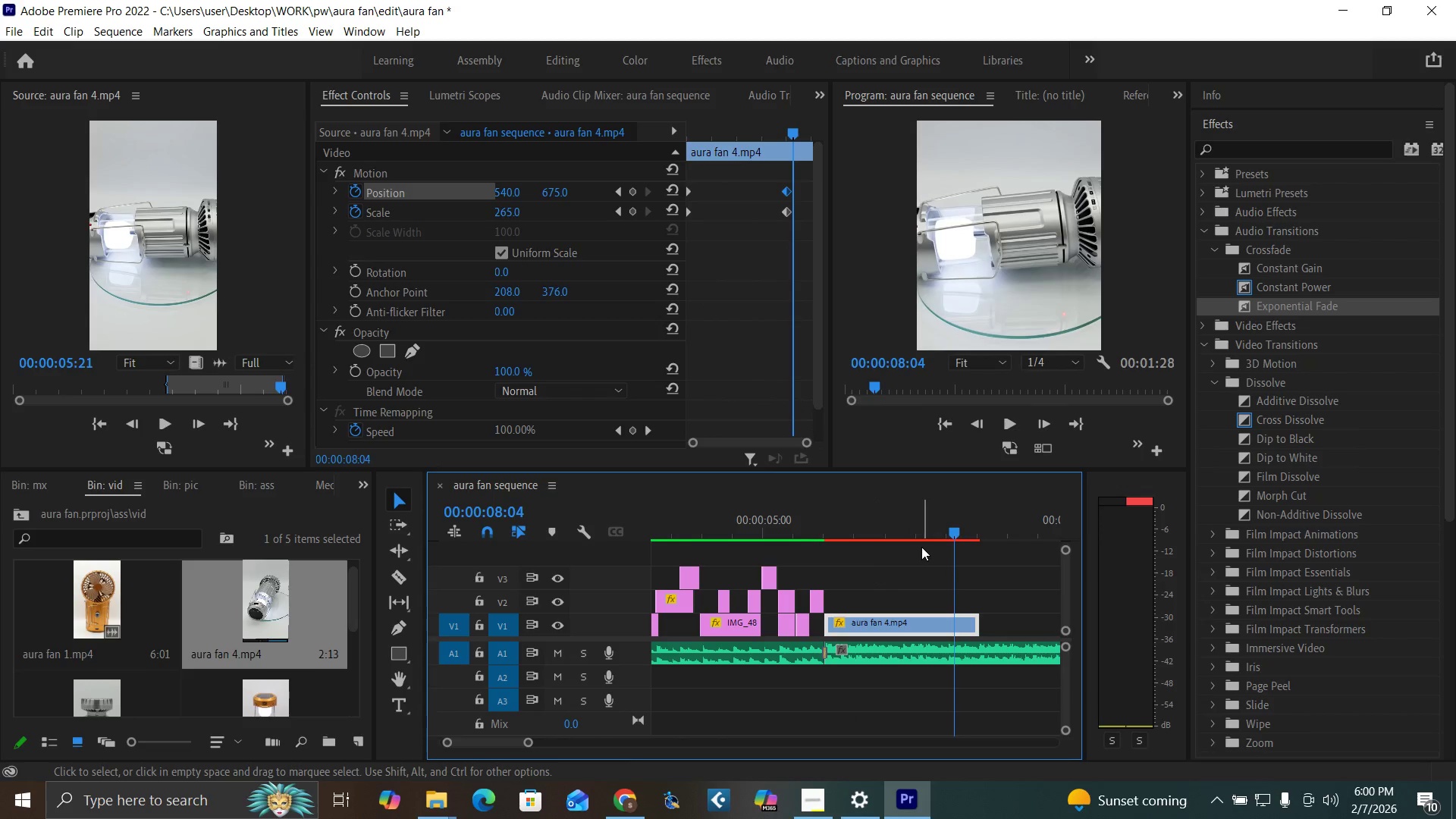 
key(ArrowLeft)
 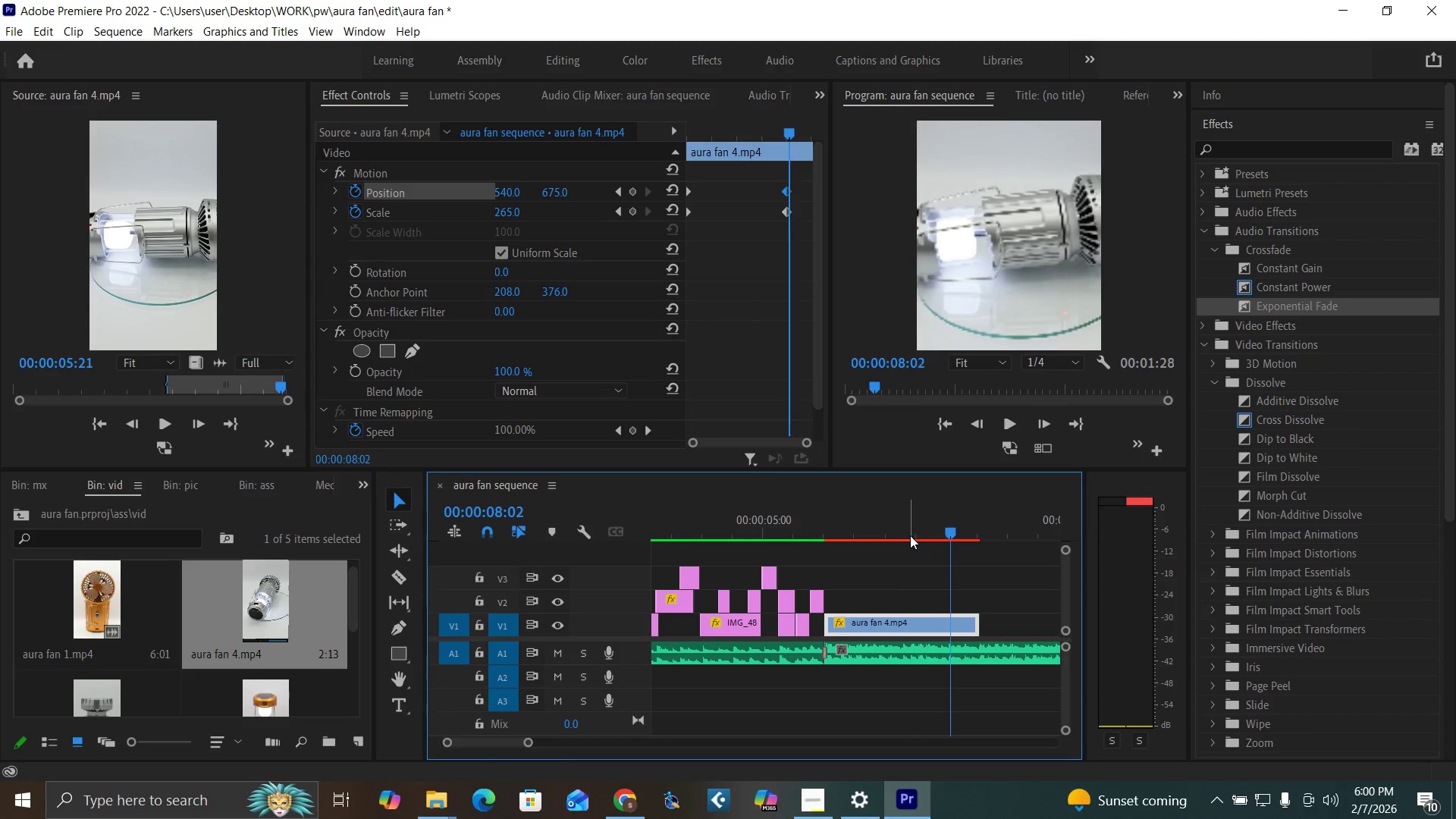 
key(ArrowLeft)
 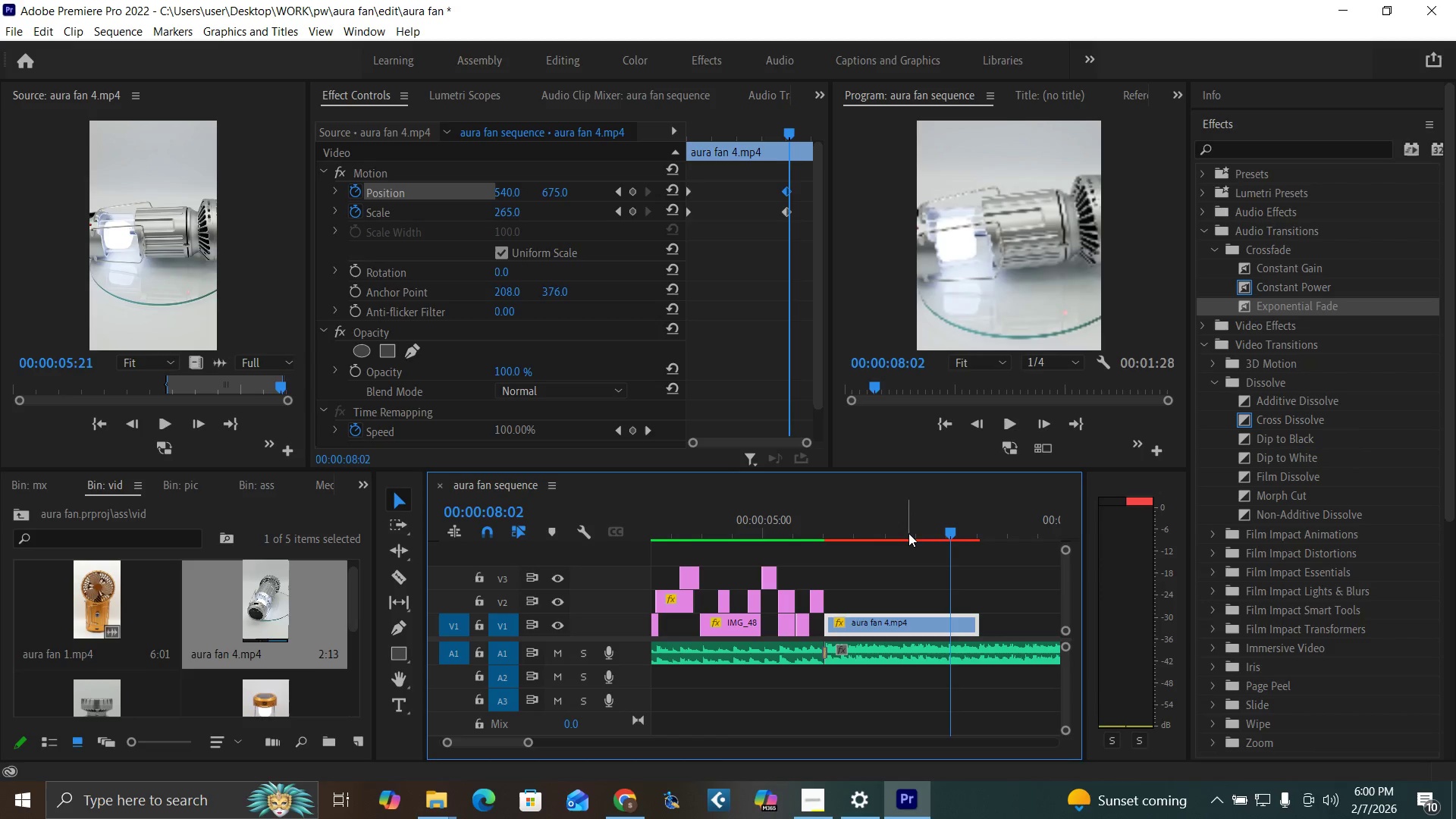 
key(ArrowLeft)
 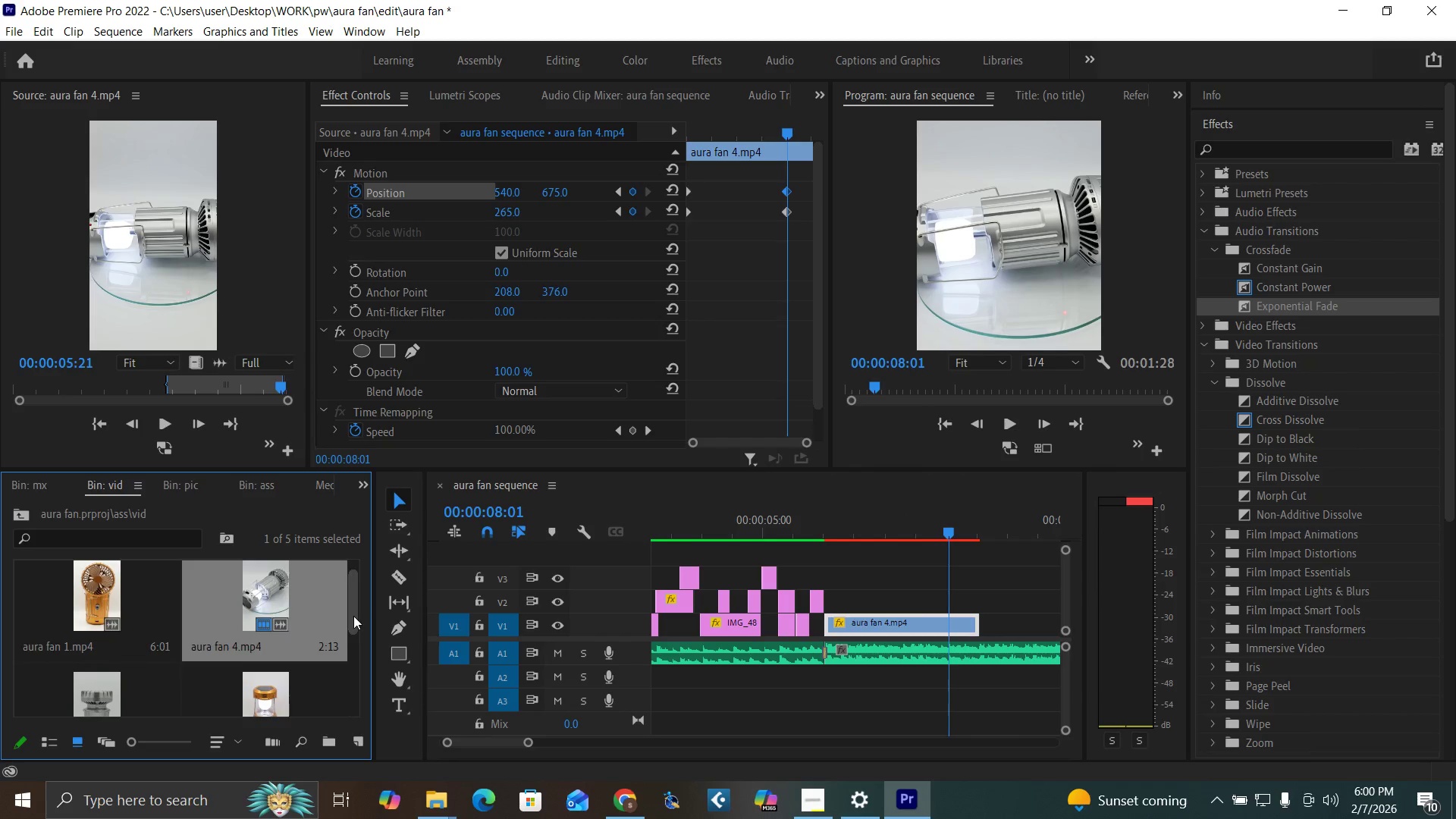 
wait(7.36)
 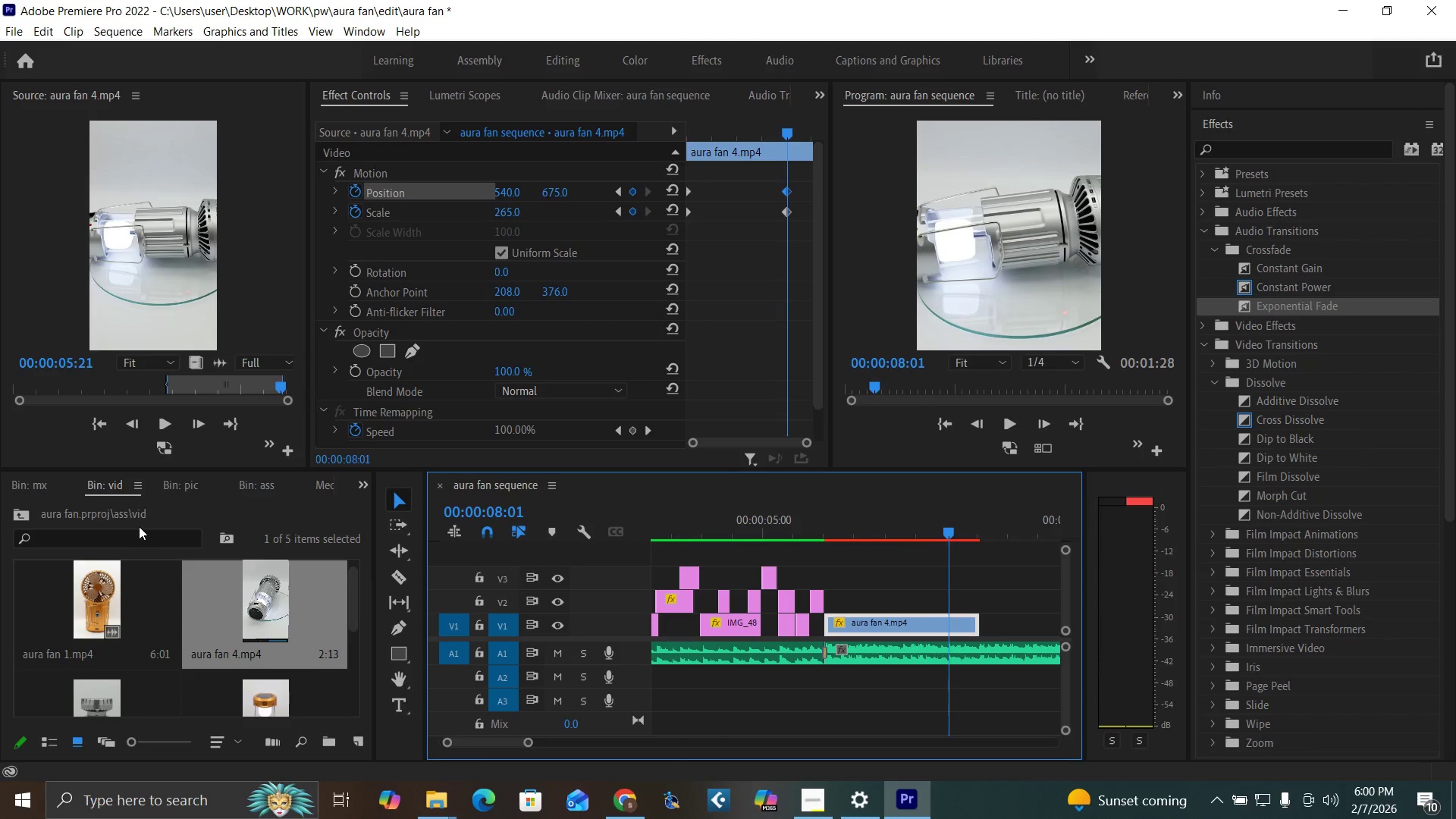 
double_click([95, 595])
 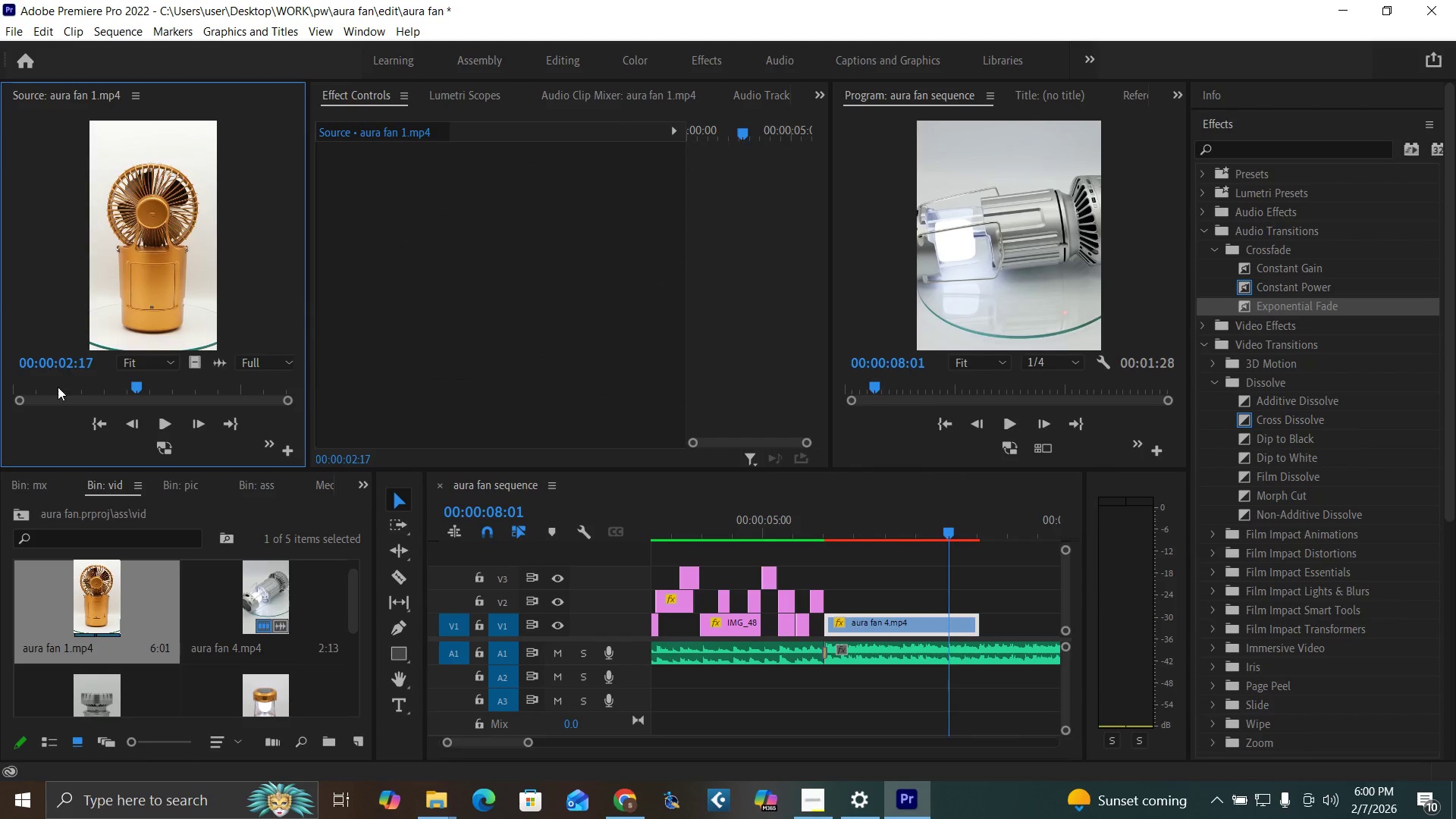 
left_click([58, 388])
 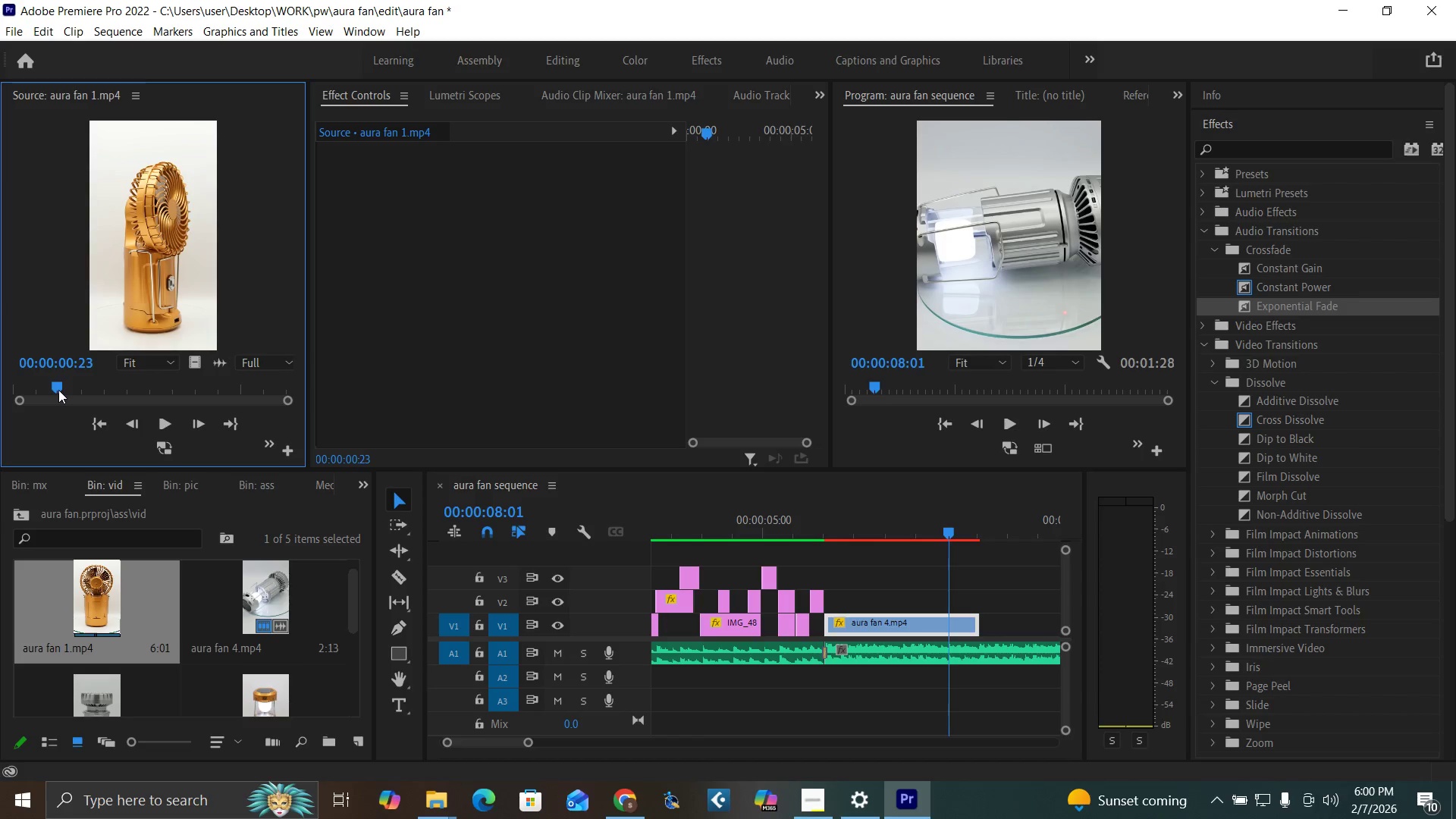 
left_click_drag(start_coordinate=[58, 390], to_coordinate=[137, 397])
 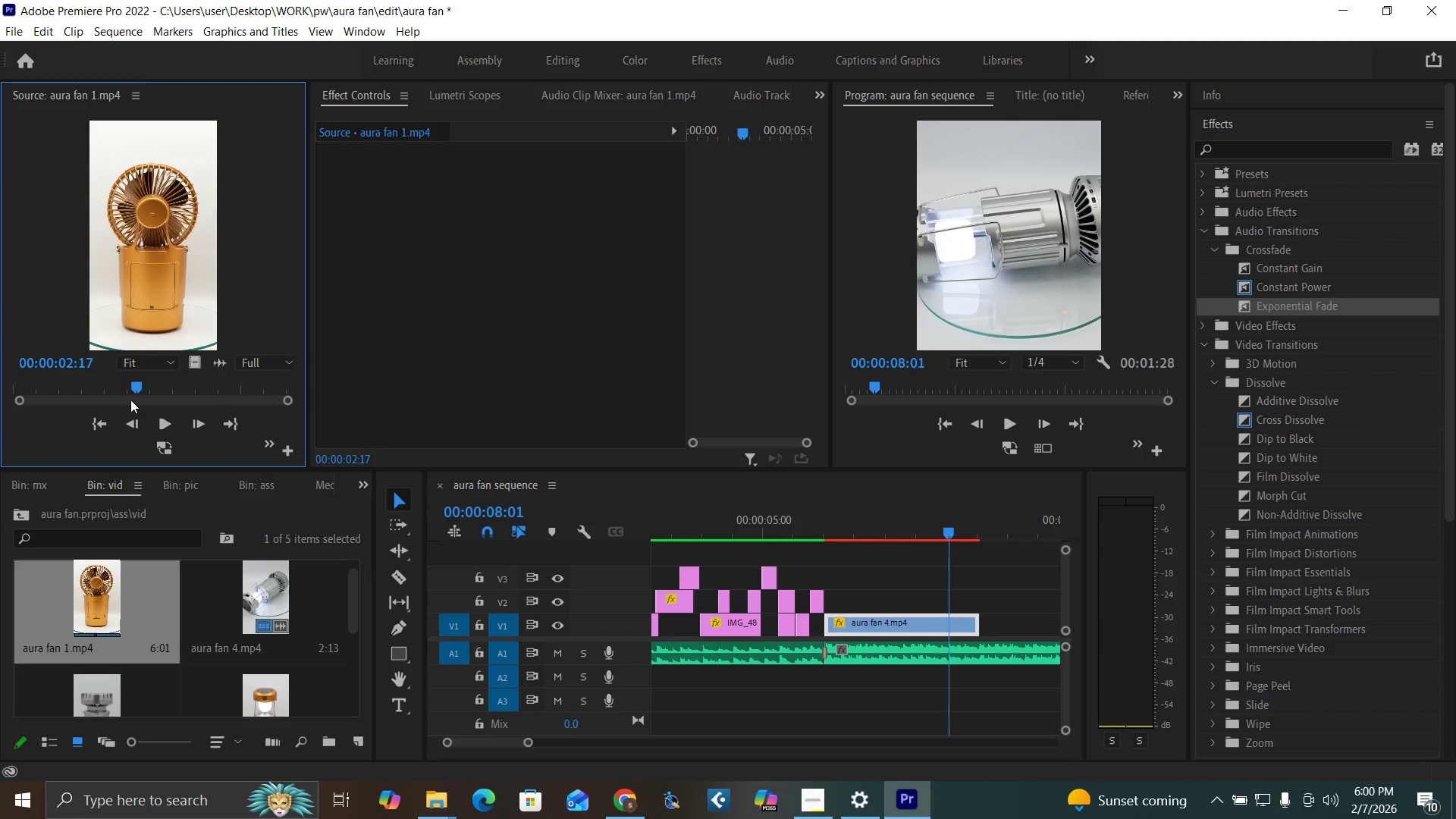 
key(Space)
 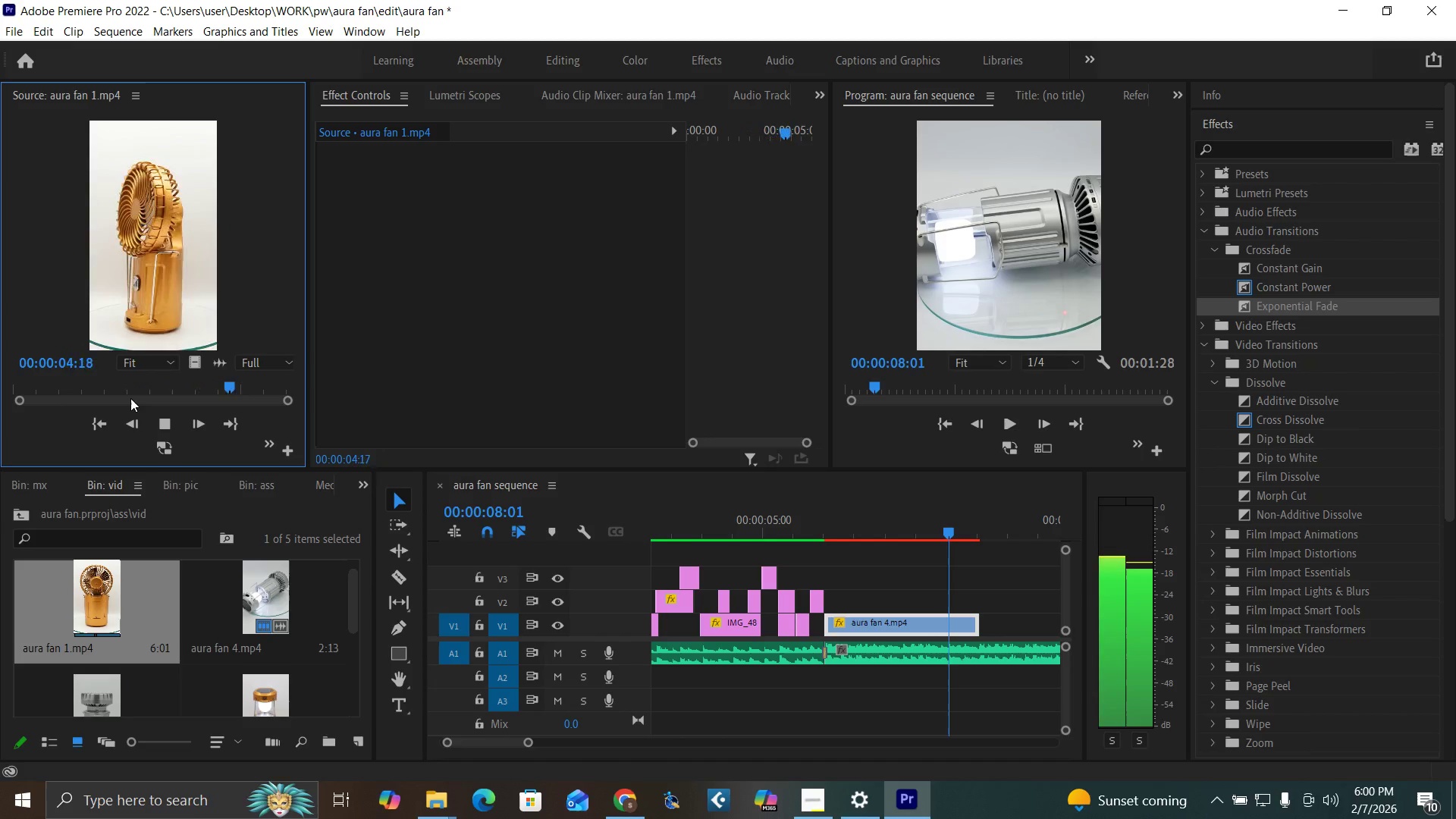 
key(Space)
 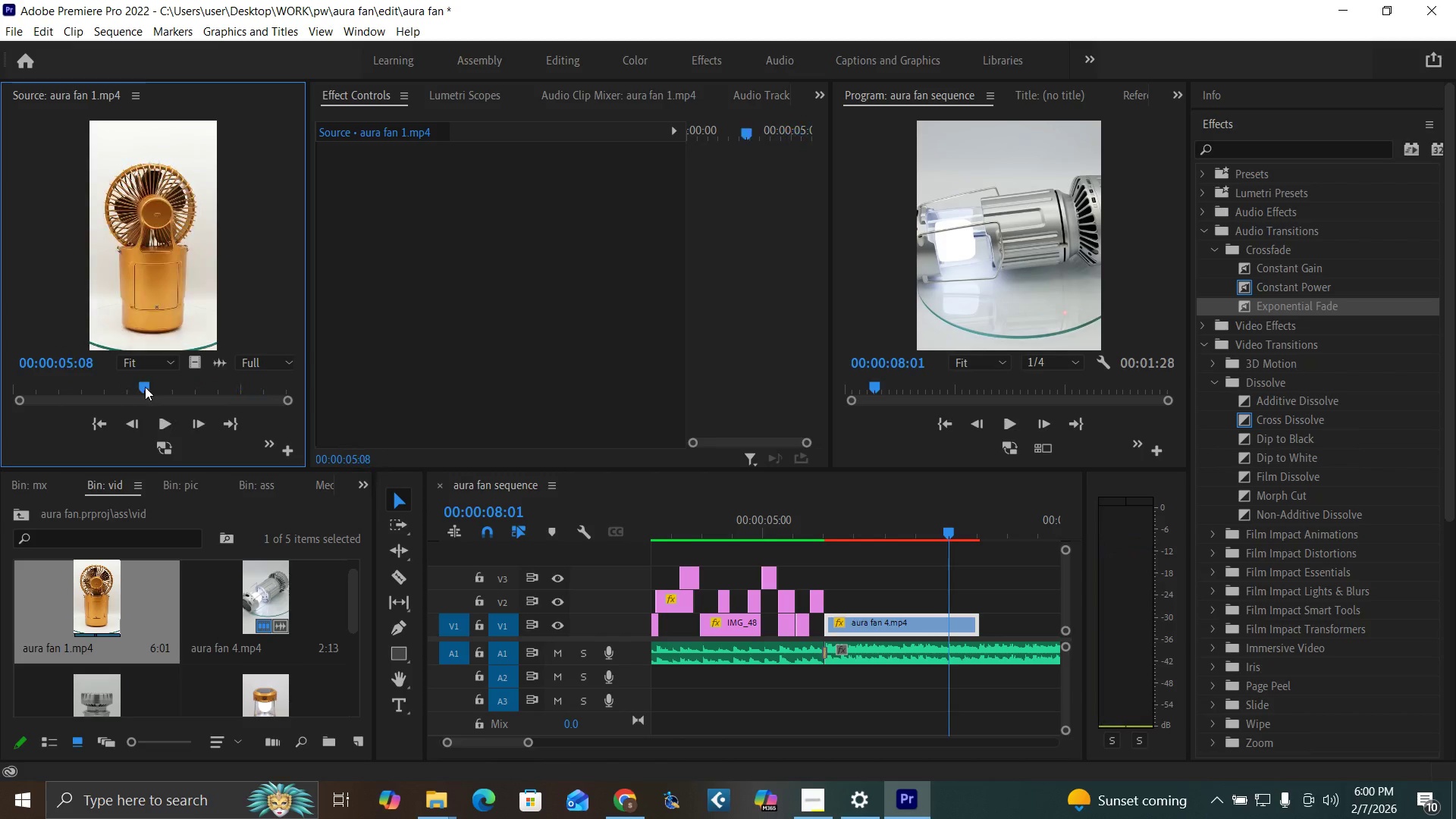 
left_click_drag(start_coordinate=[145, 387], to_coordinate=[169, 406])
 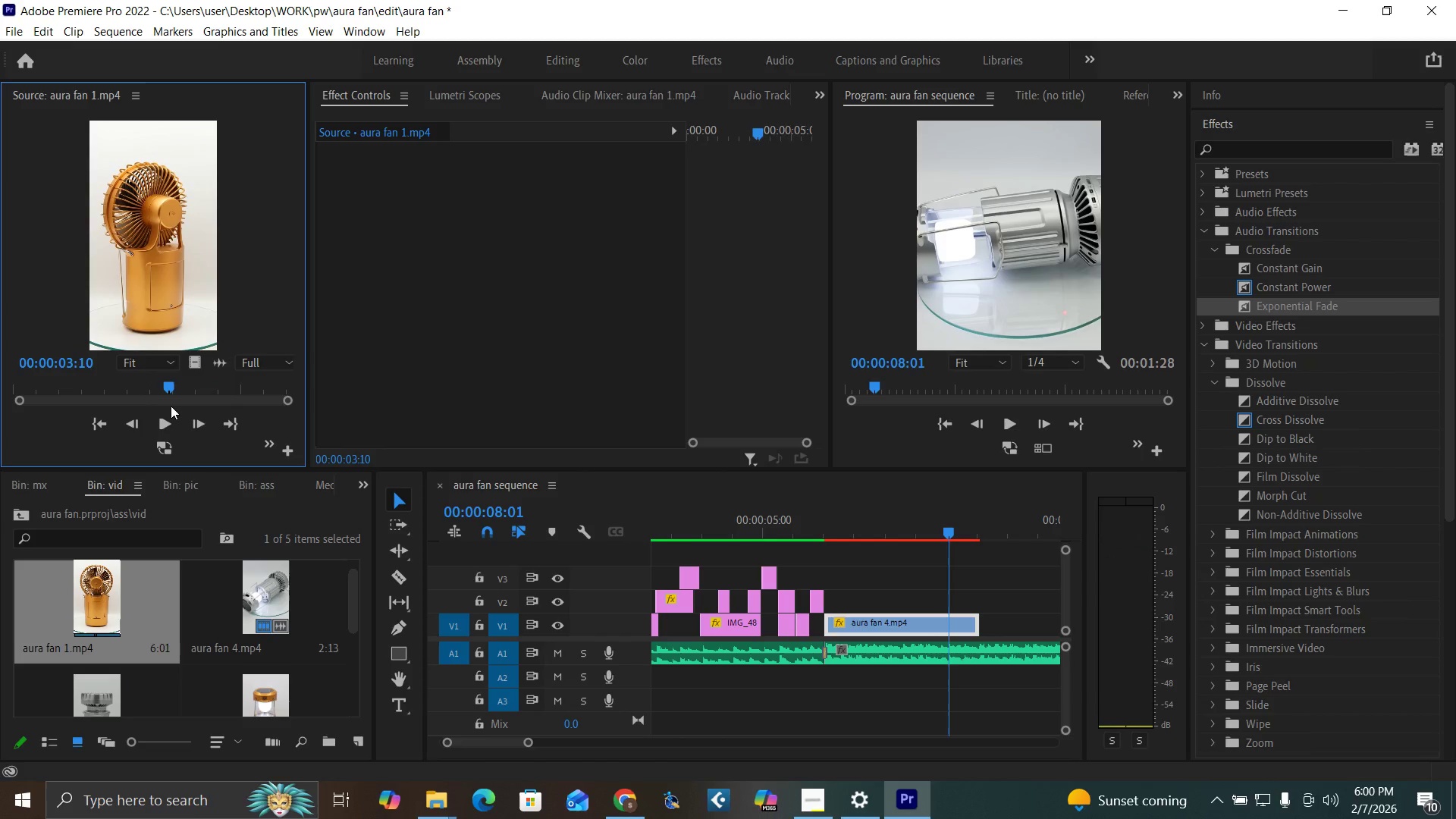 
key(I)
 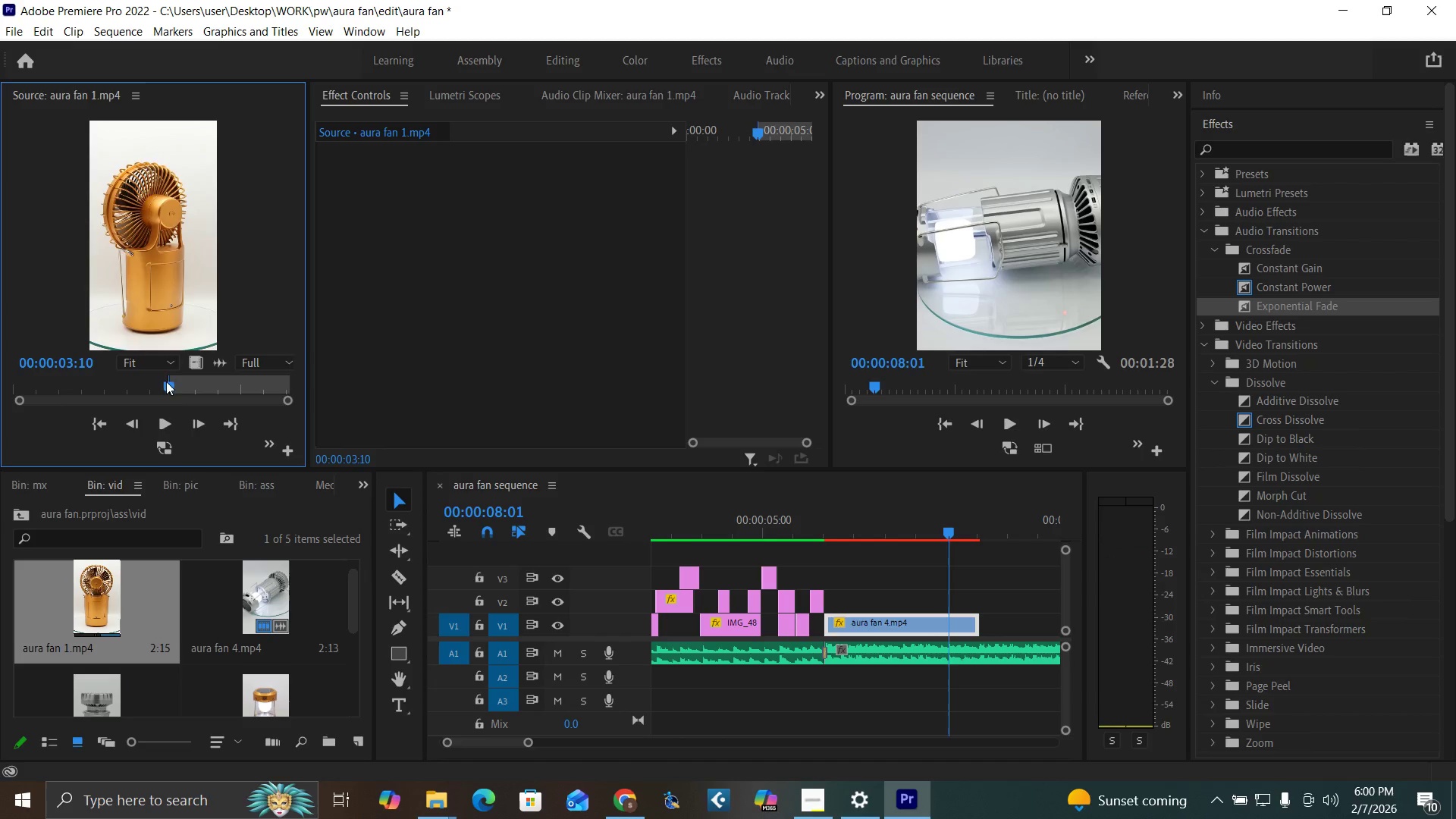 
left_click_drag(start_coordinate=[166, 381], to_coordinate=[267, 441])
 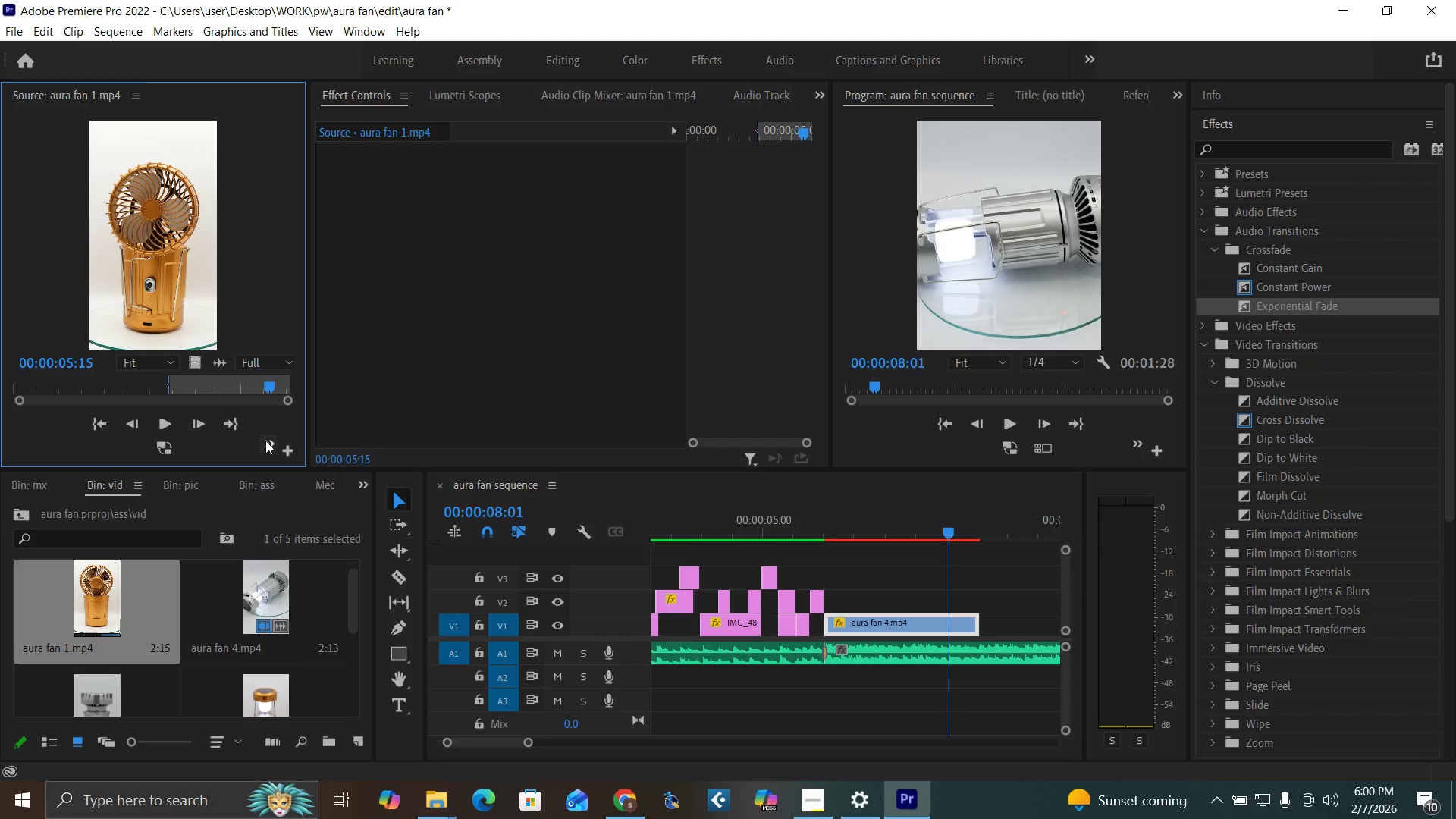 
key(O)
 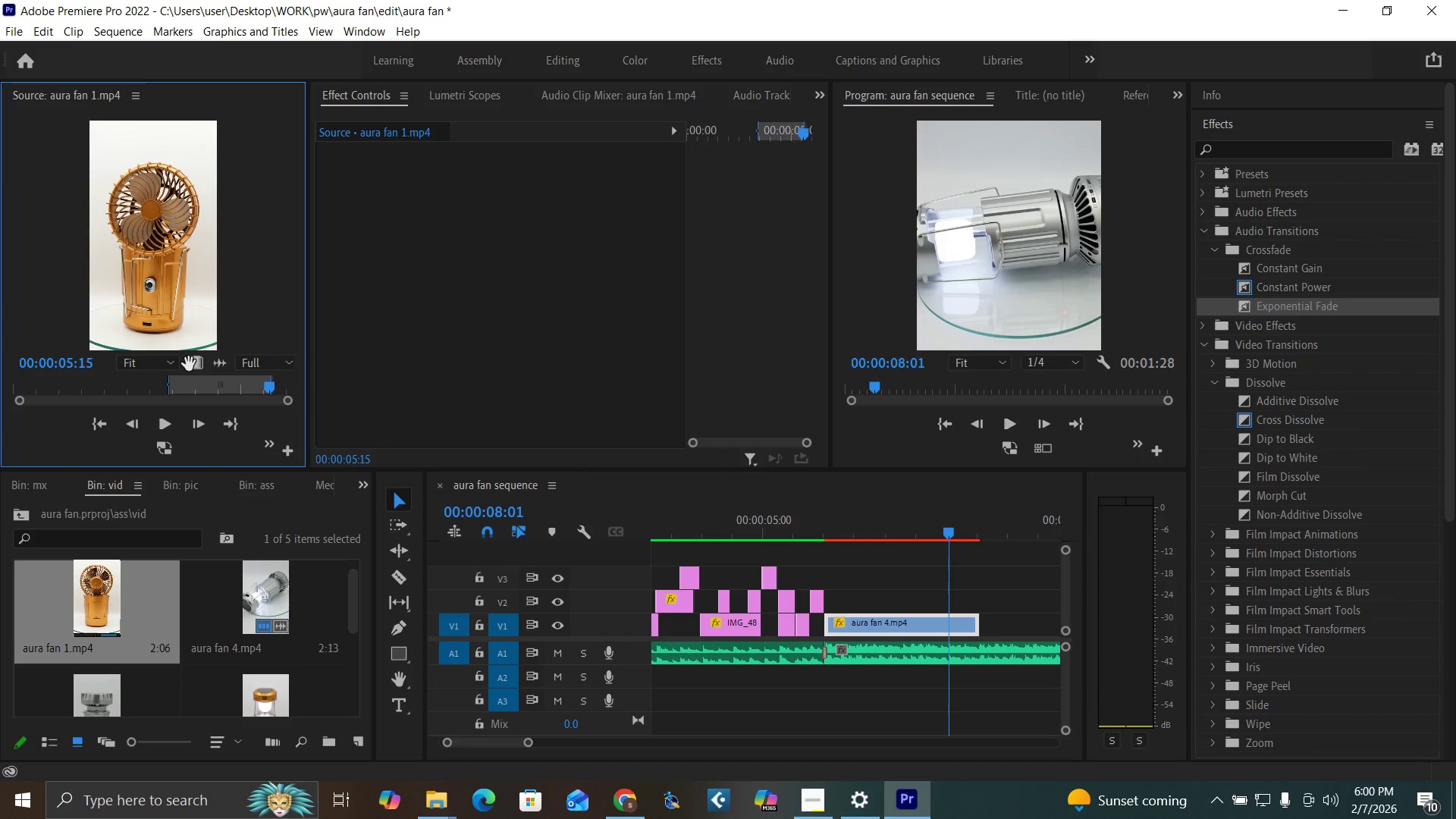 
left_click_drag(start_coordinate=[189, 364], to_coordinate=[946, 598])
 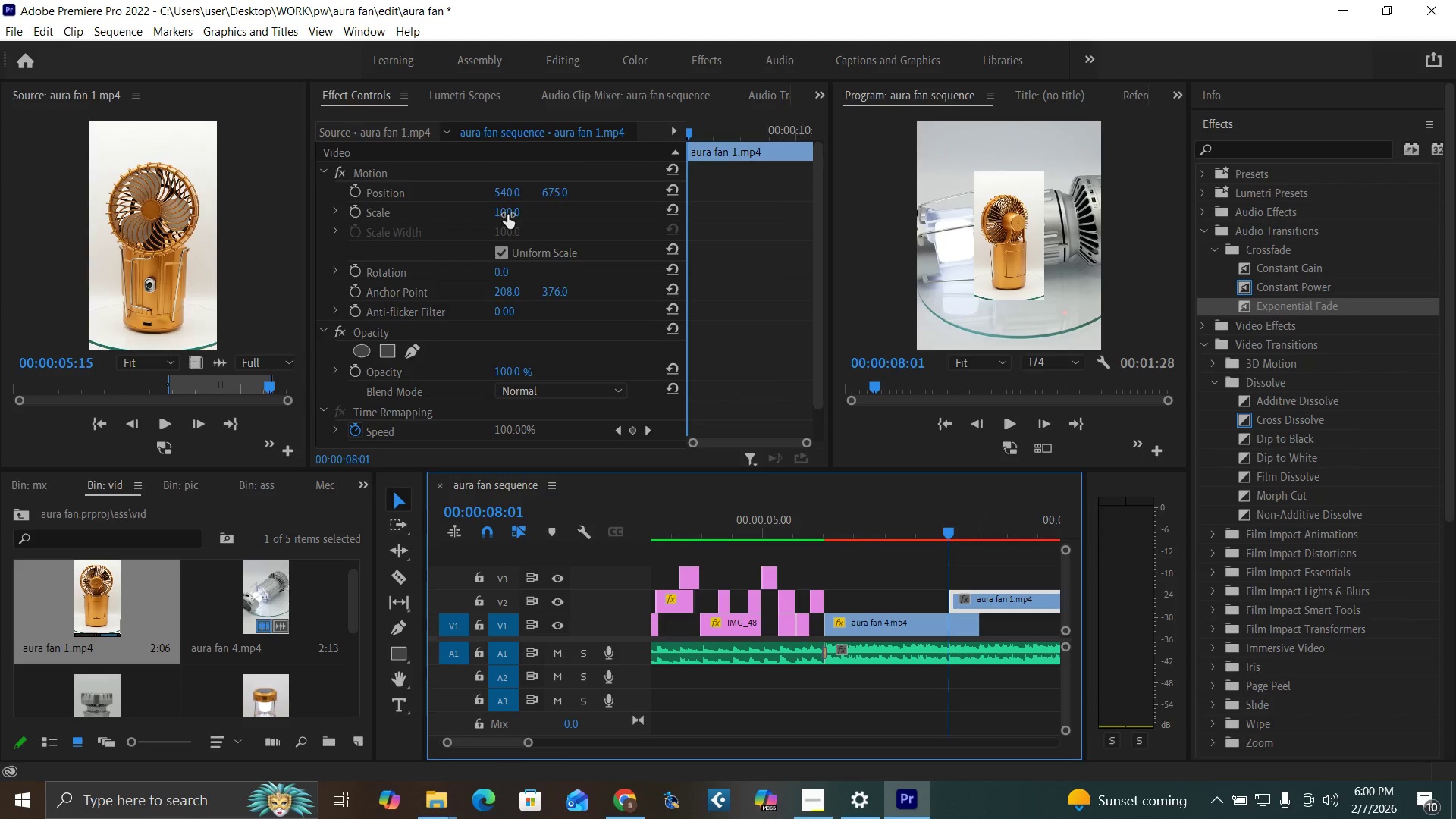 
left_click([505, 212])
 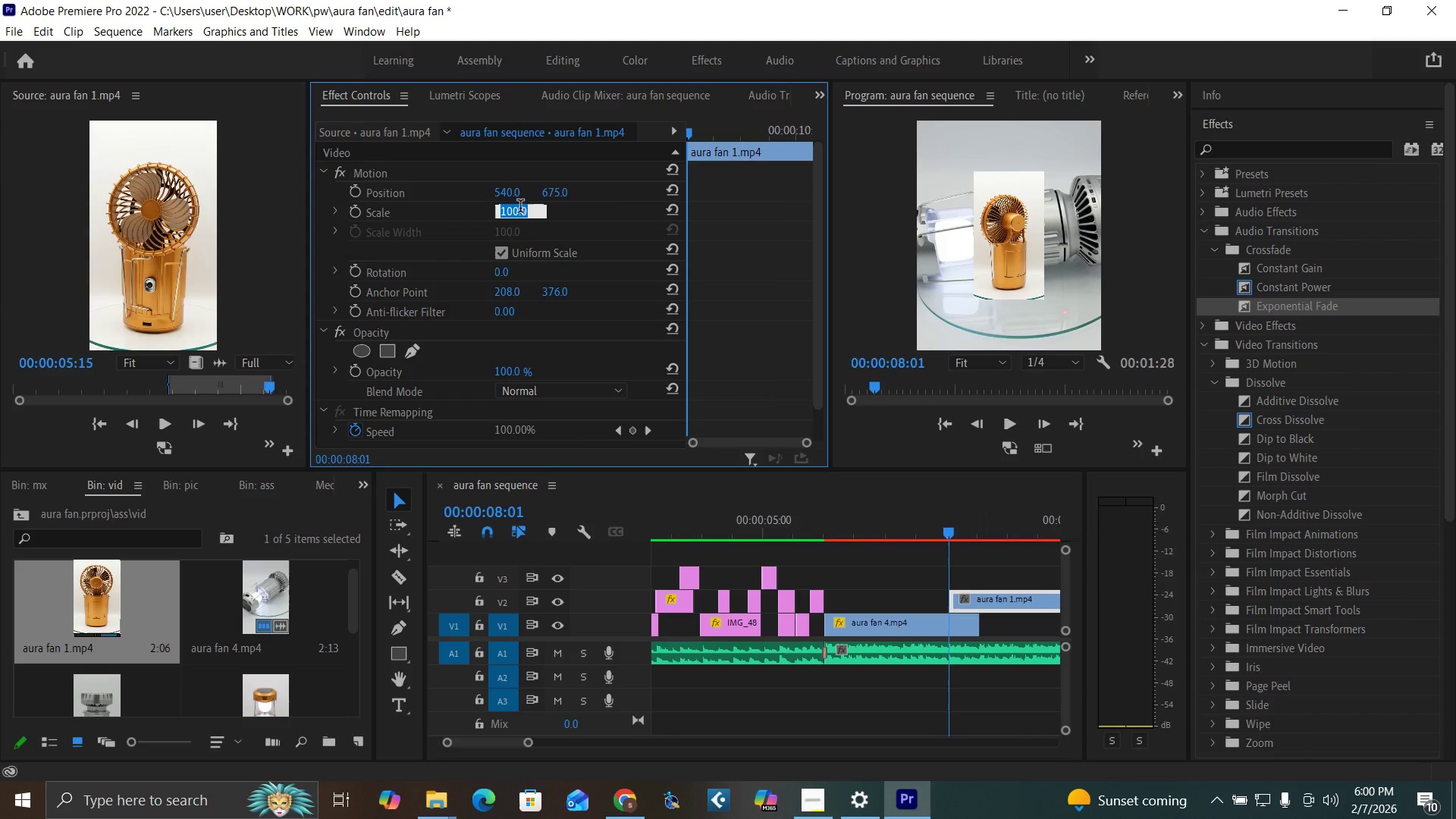 
type(265)
 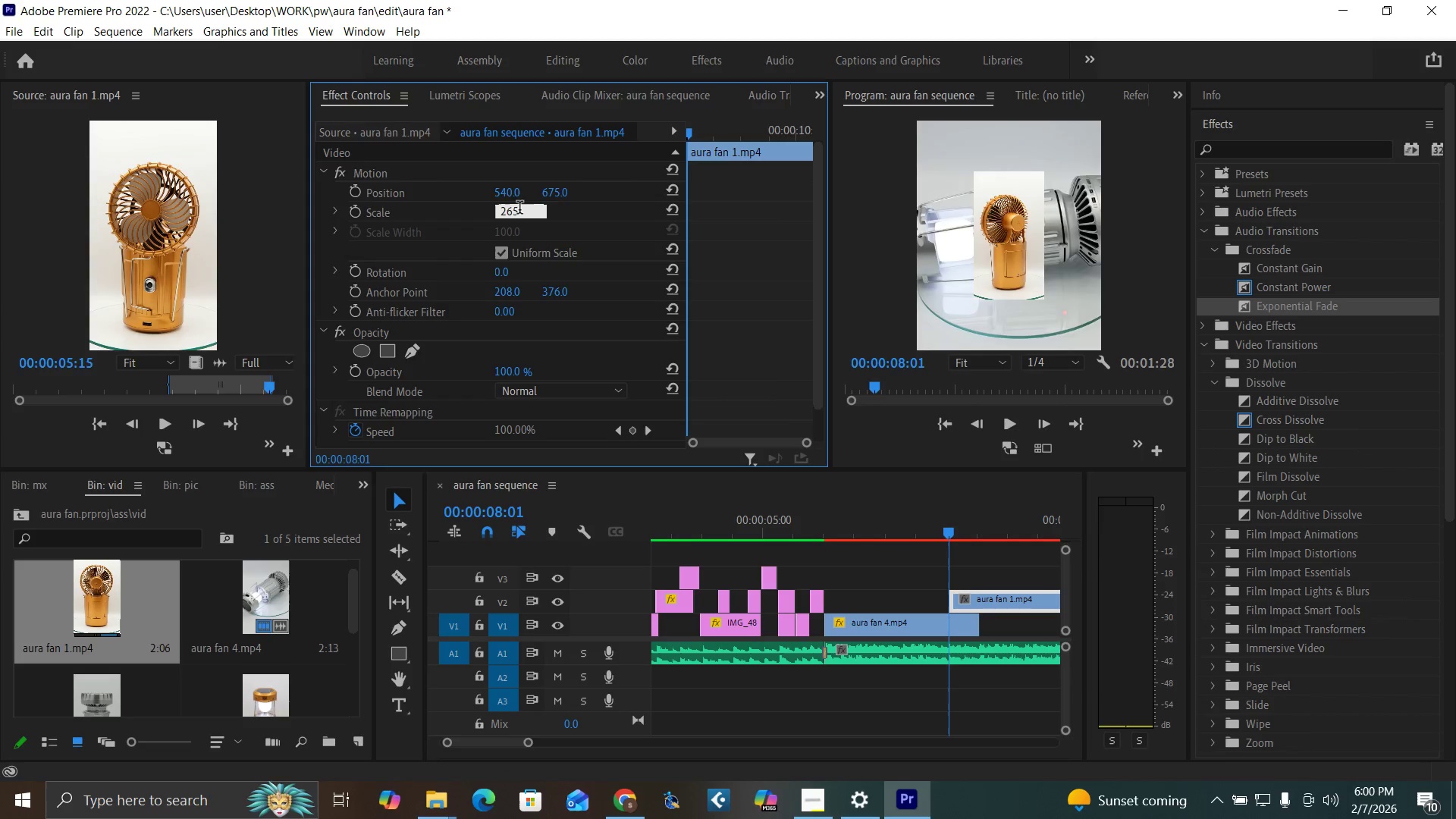 
key(Enter)
 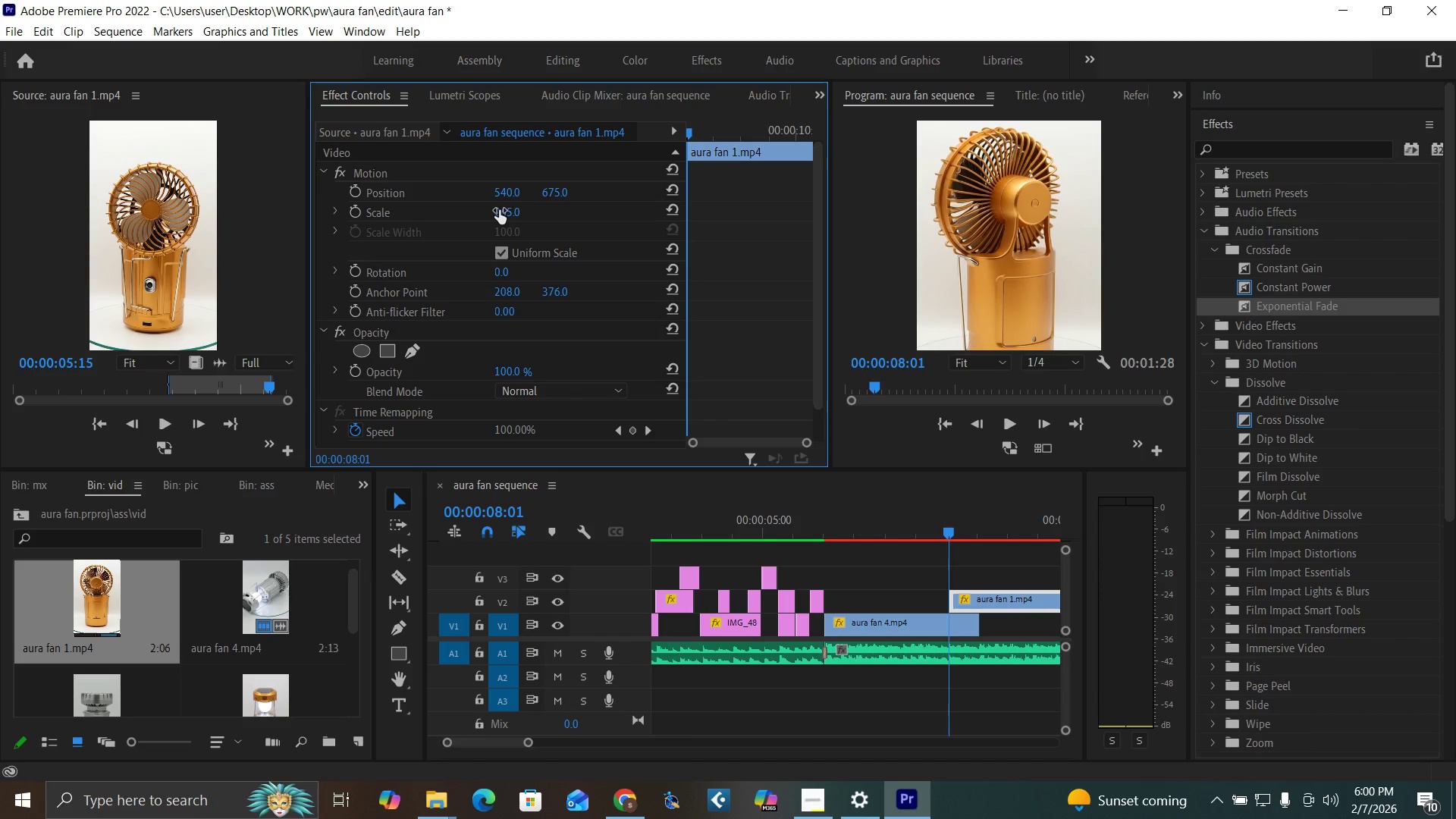 
wait(5.78)
 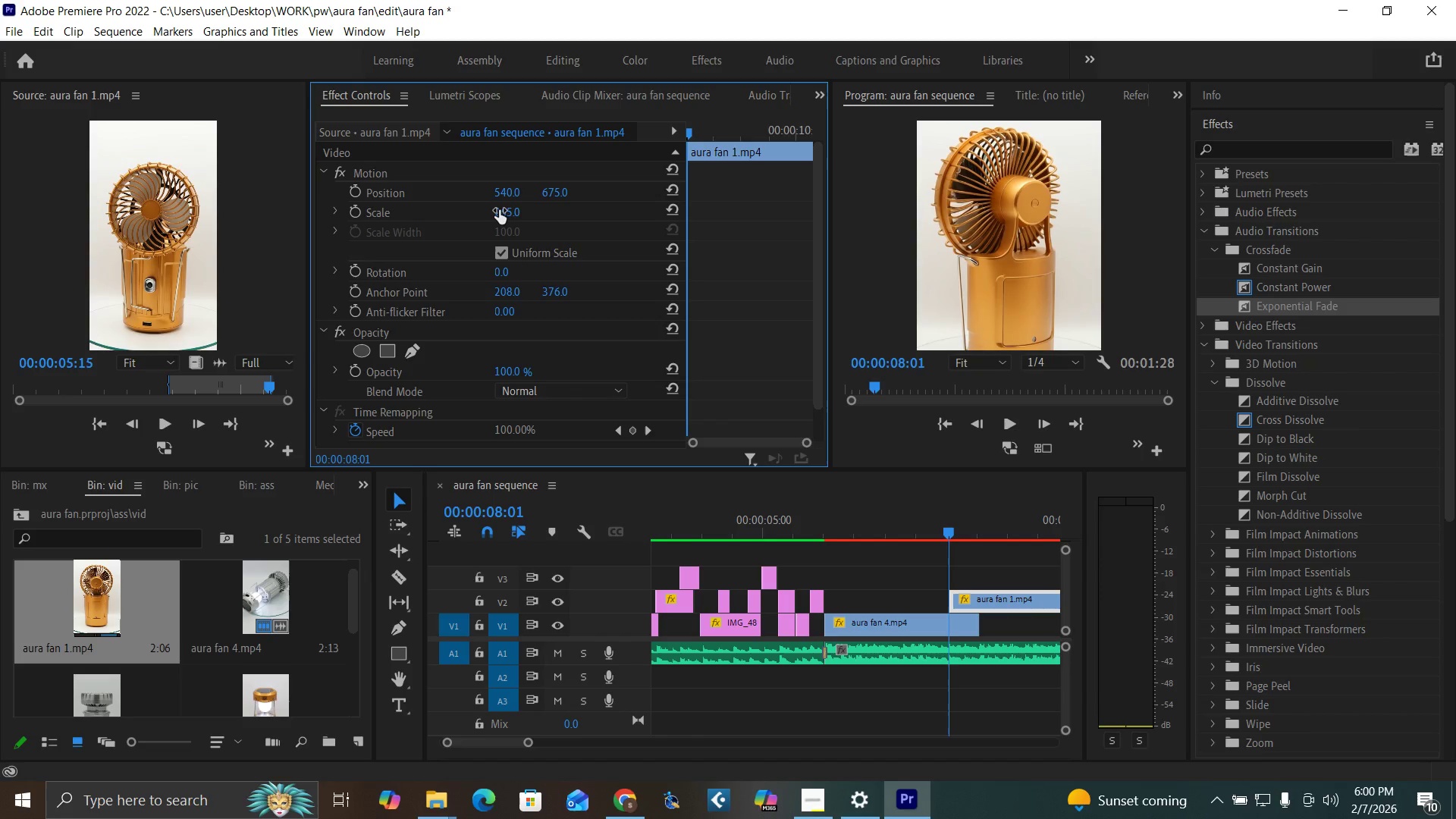 
left_click([246, 719])
 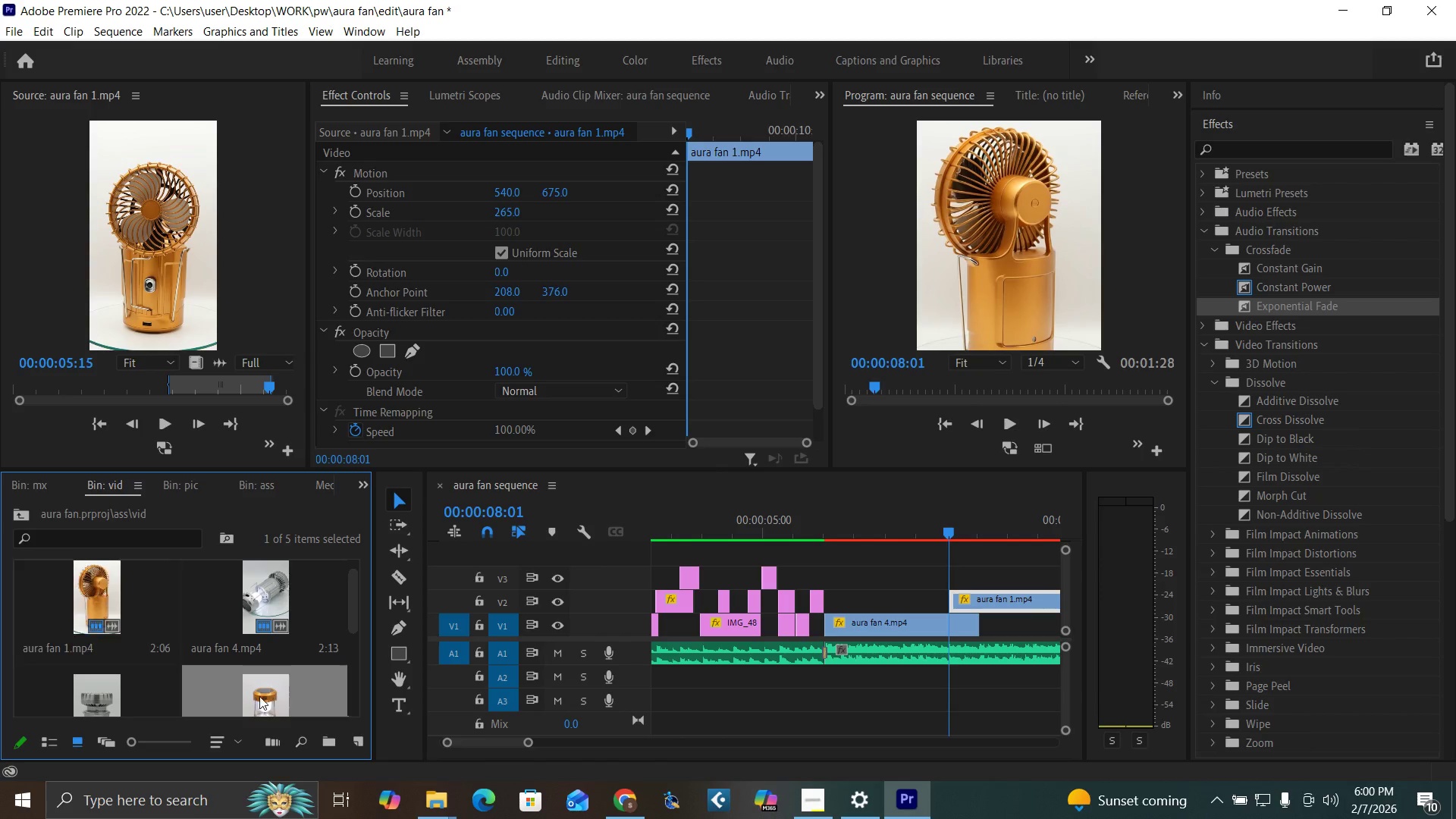 
double_click([259, 696])
 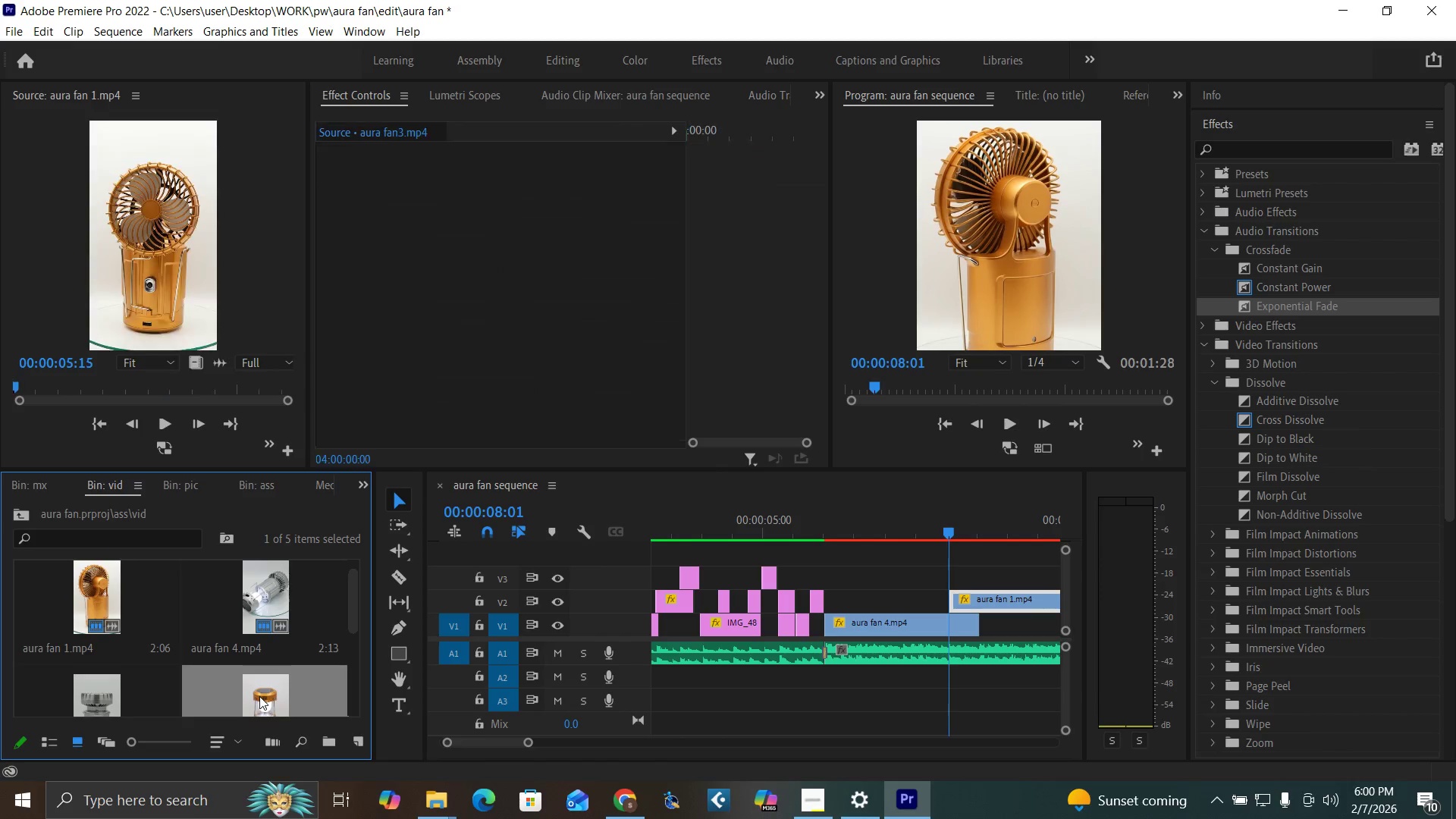 
triple_click([259, 696])
 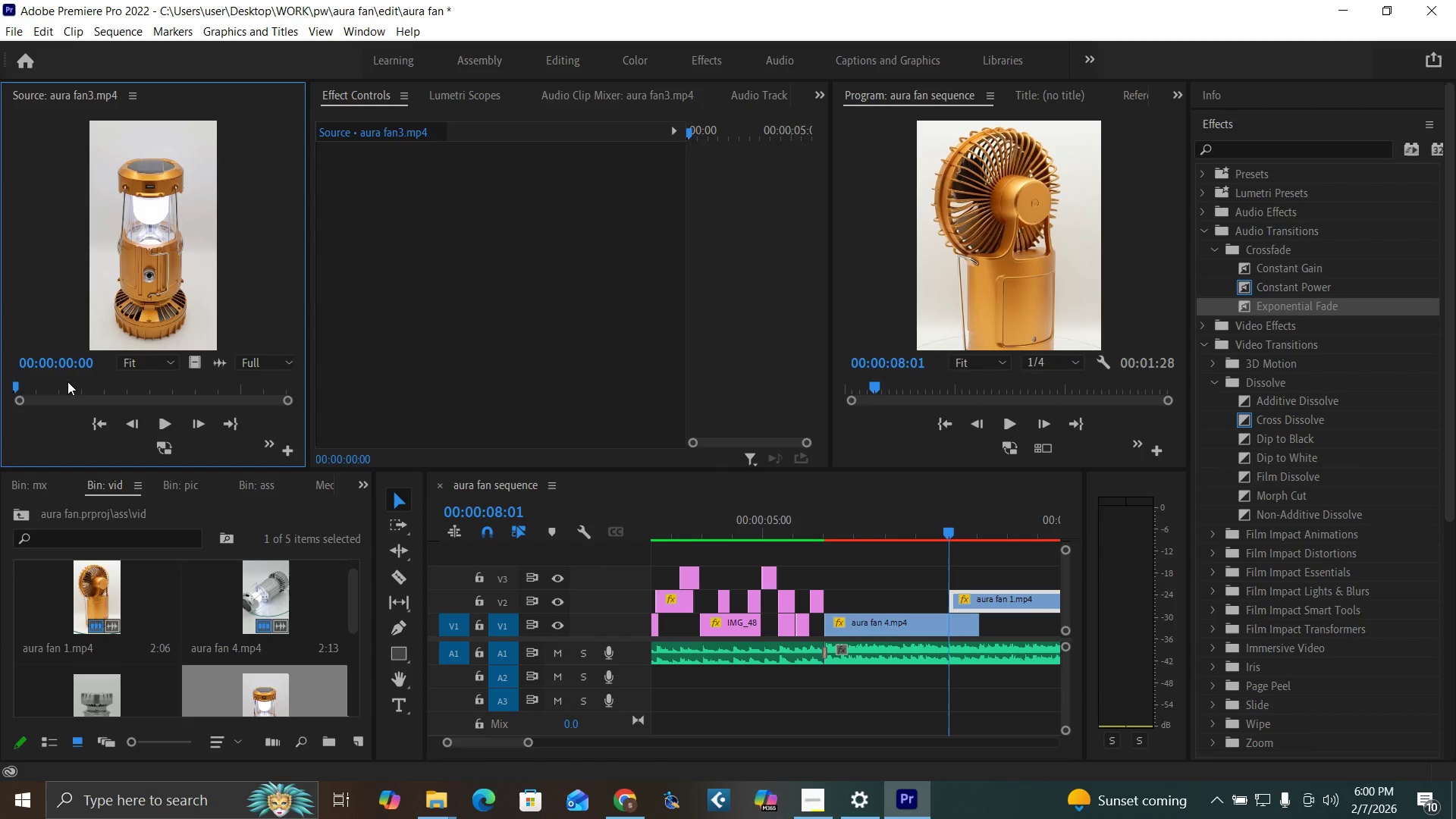 
left_click_drag(start_coordinate=[67, 381], to_coordinate=[169, 375])
 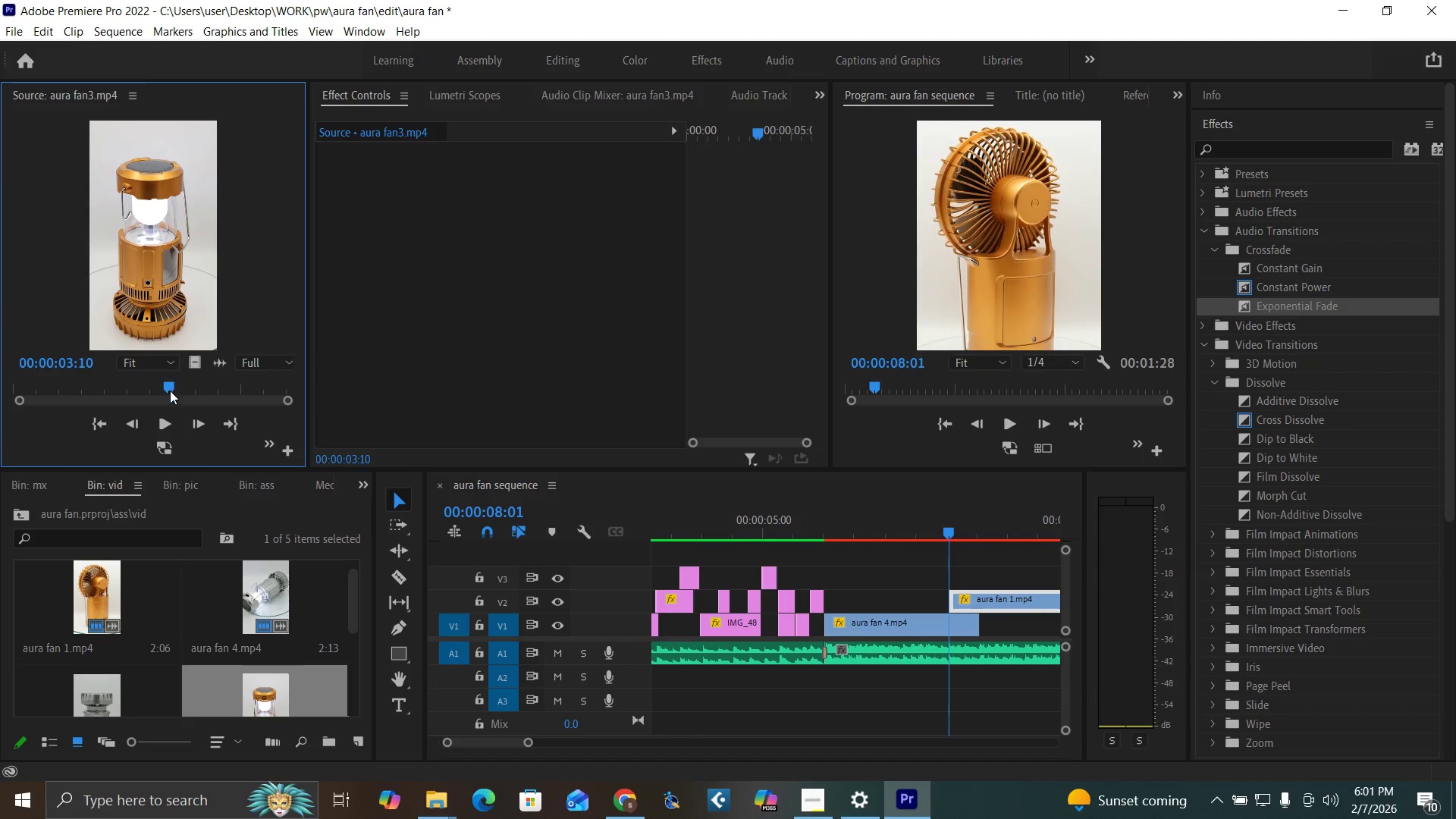 
left_click_drag(start_coordinate=[165, 384], to_coordinate=[245, 435])
 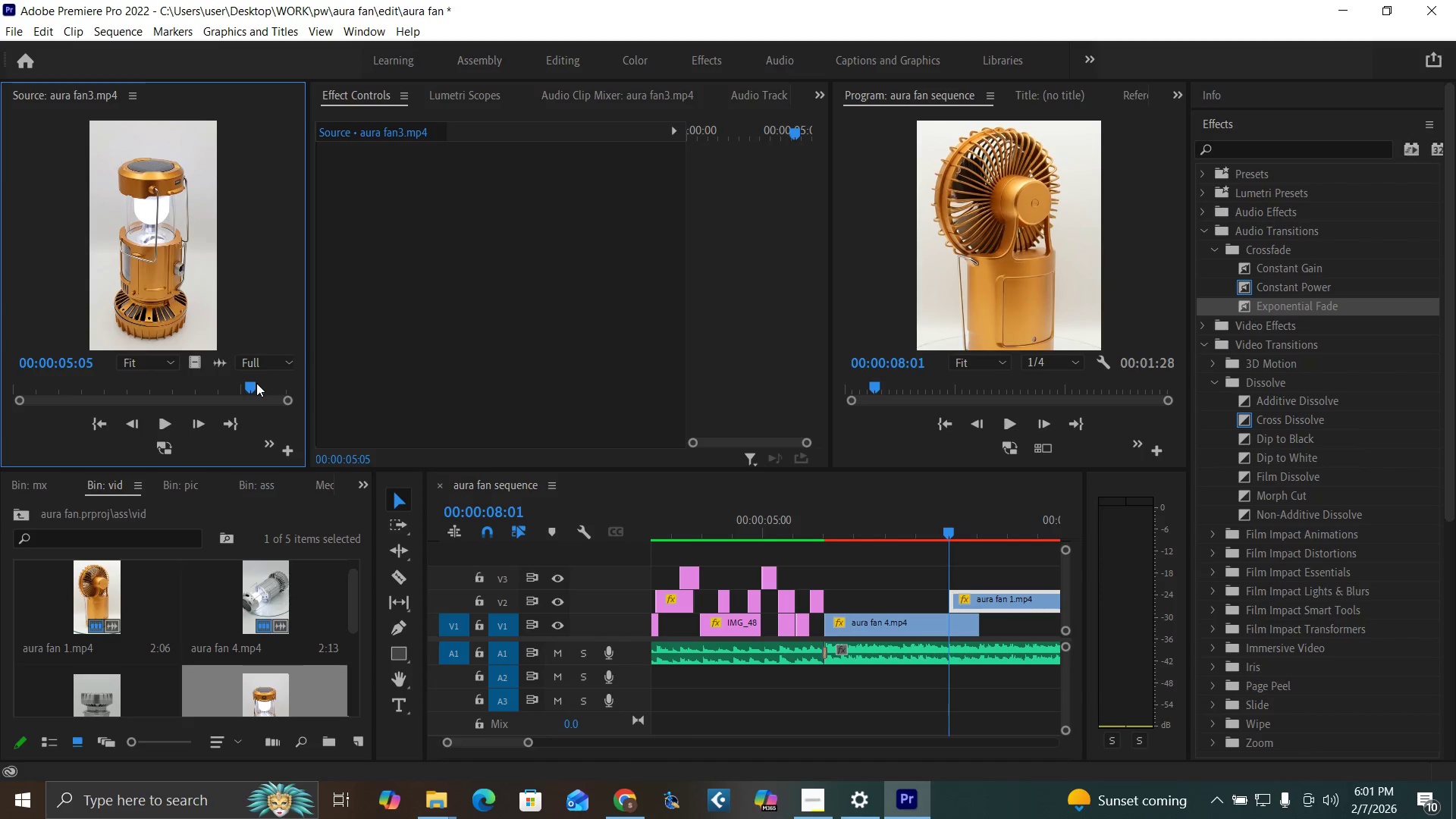 
left_click_drag(start_coordinate=[250, 383], to_coordinate=[0, 416])
 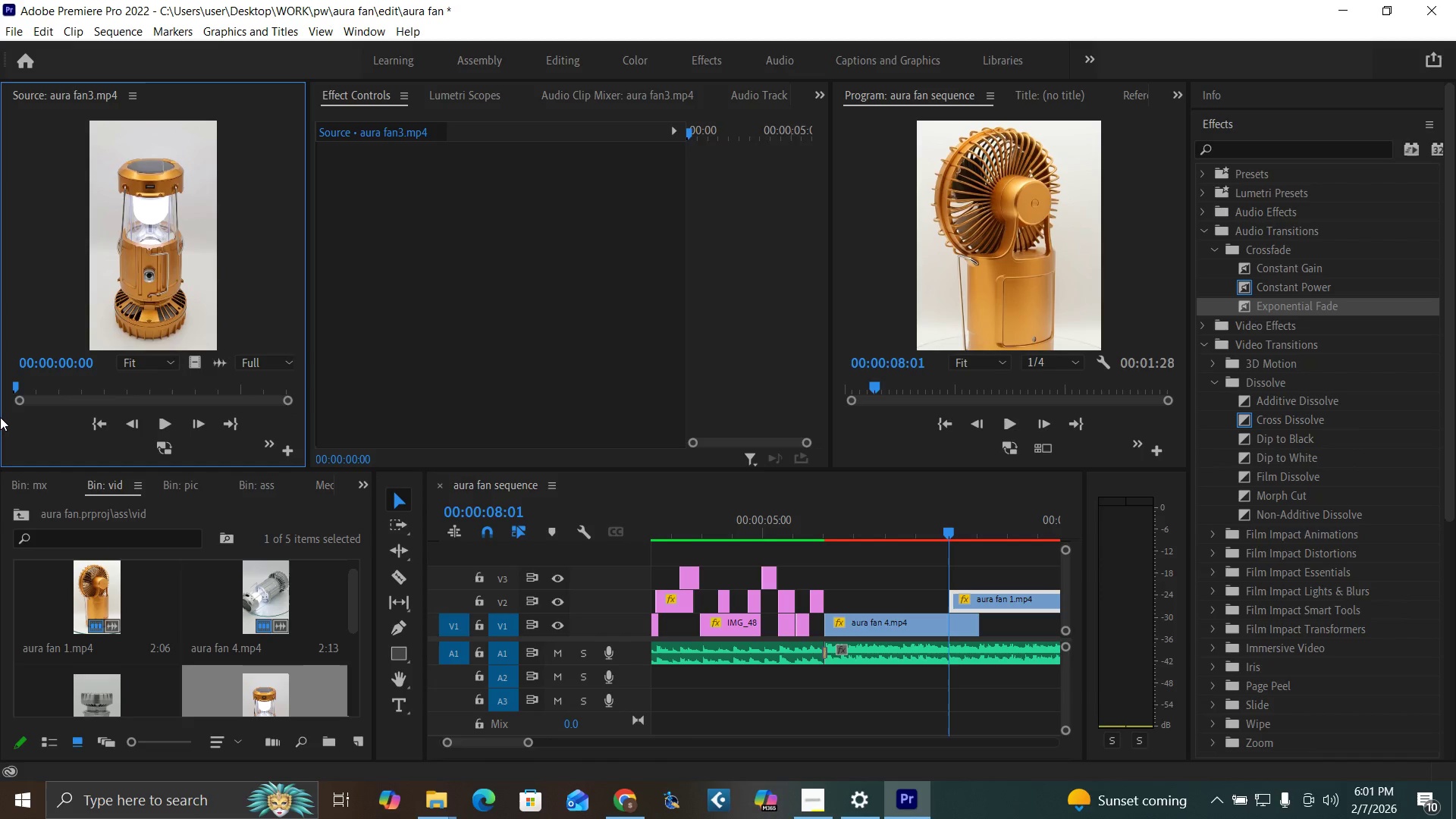 
key(I)
 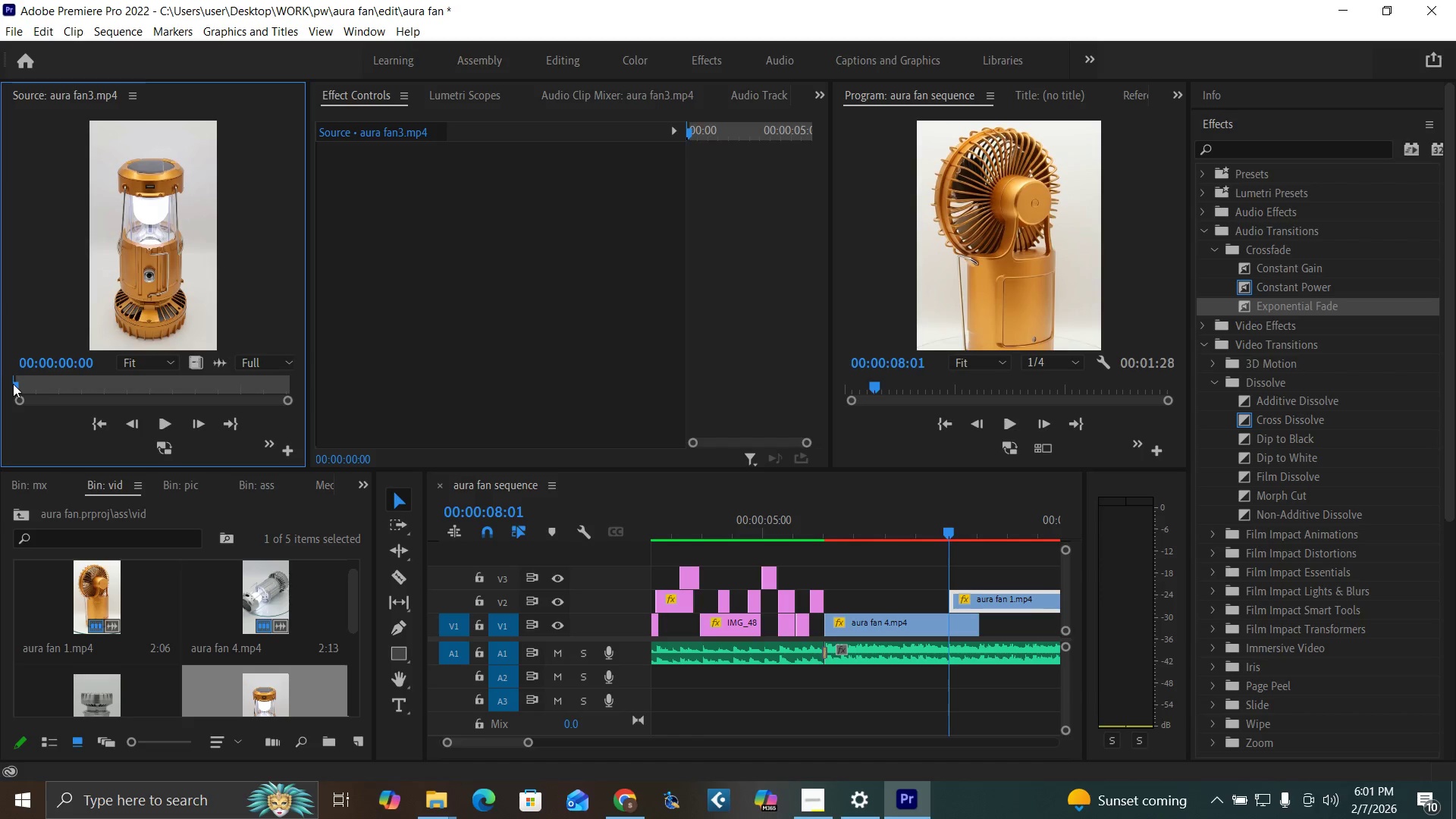 
left_click_drag(start_coordinate=[14, 385], to_coordinate=[102, 441])
 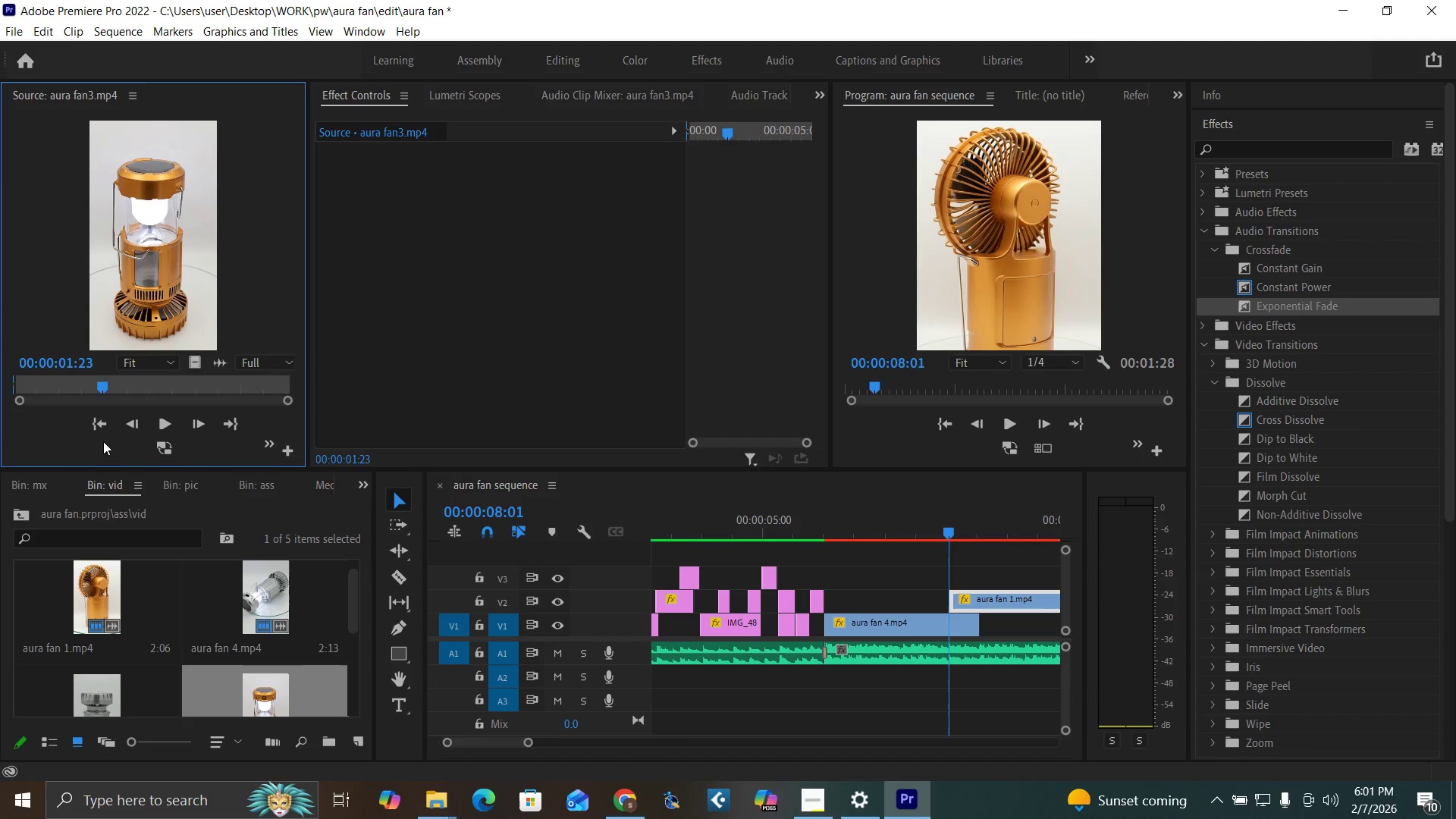 
key(O)
 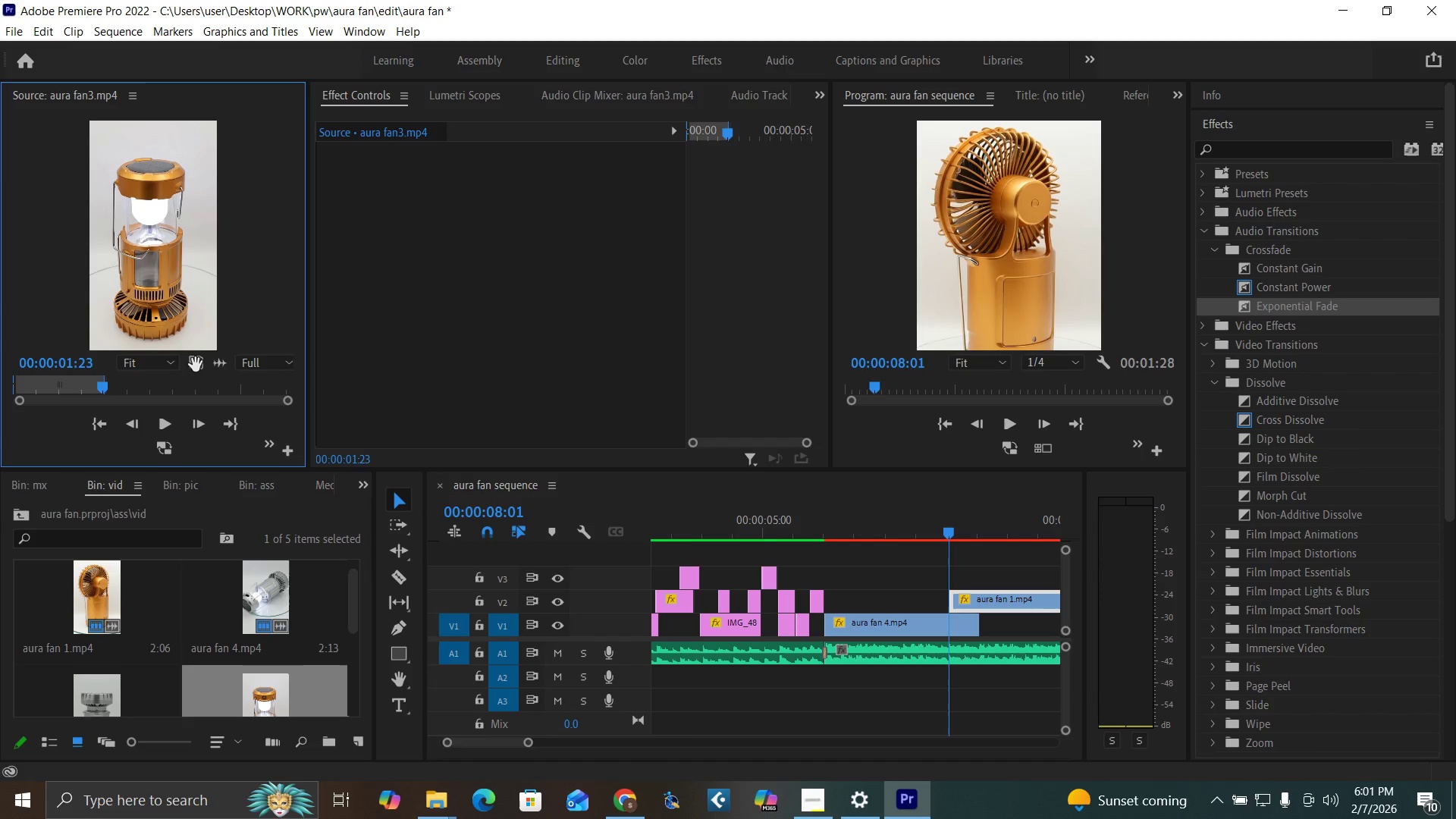 
left_click_drag(start_coordinate=[196, 365], to_coordinate=[956, 579])
 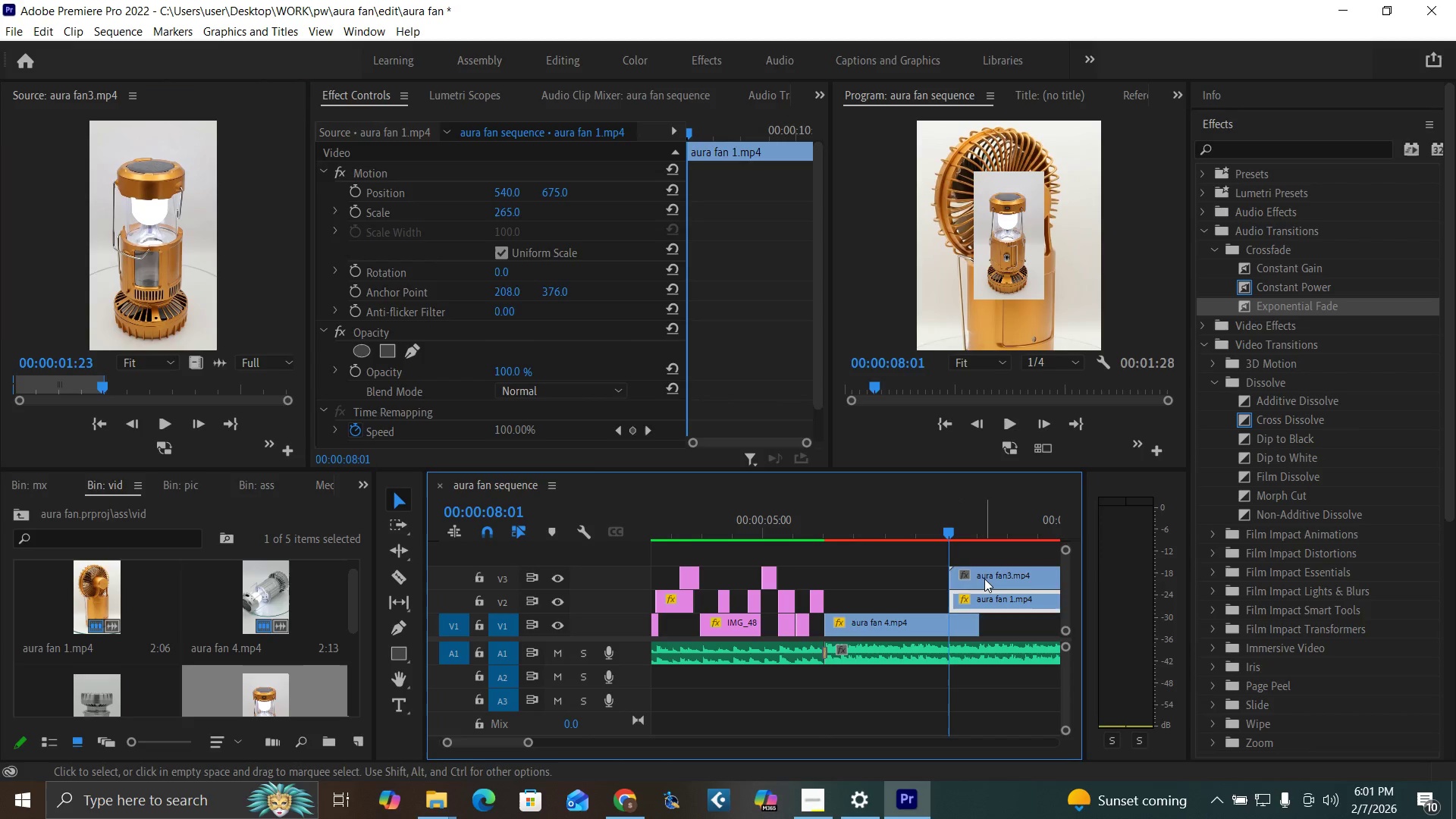 
left_click([984, 579])
 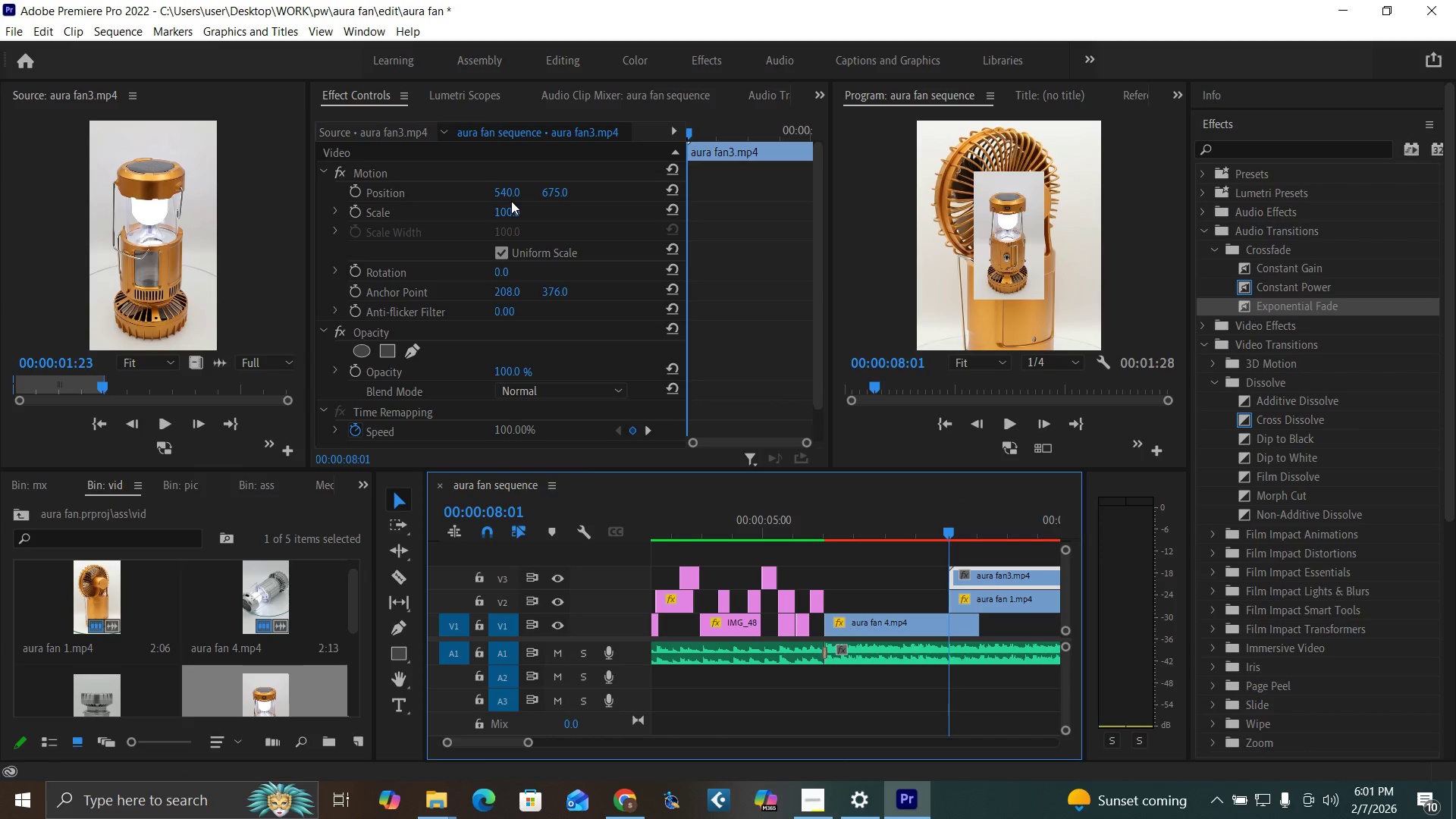 
left_click([500, 200])
 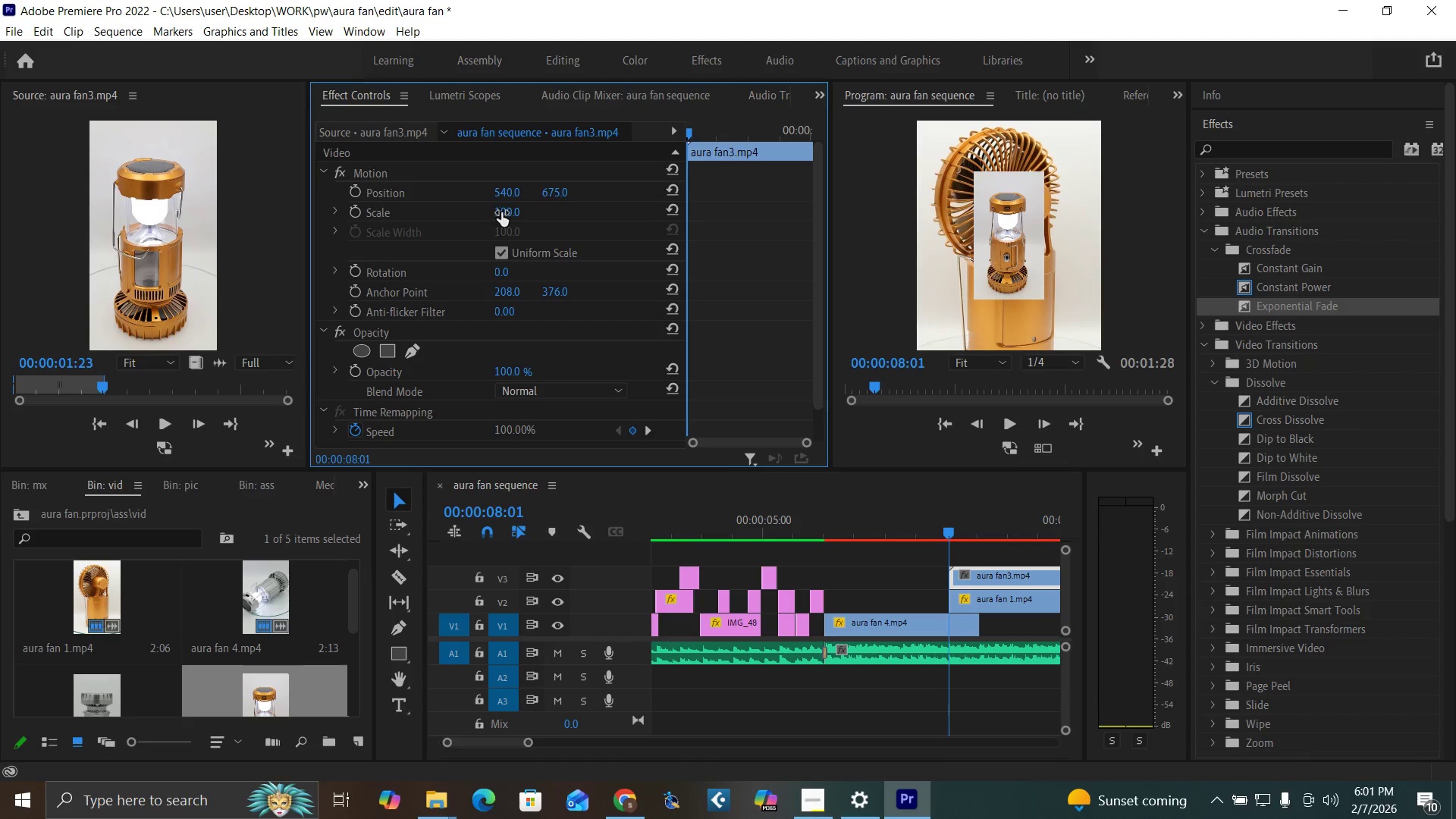 
left_click([501, 212])
 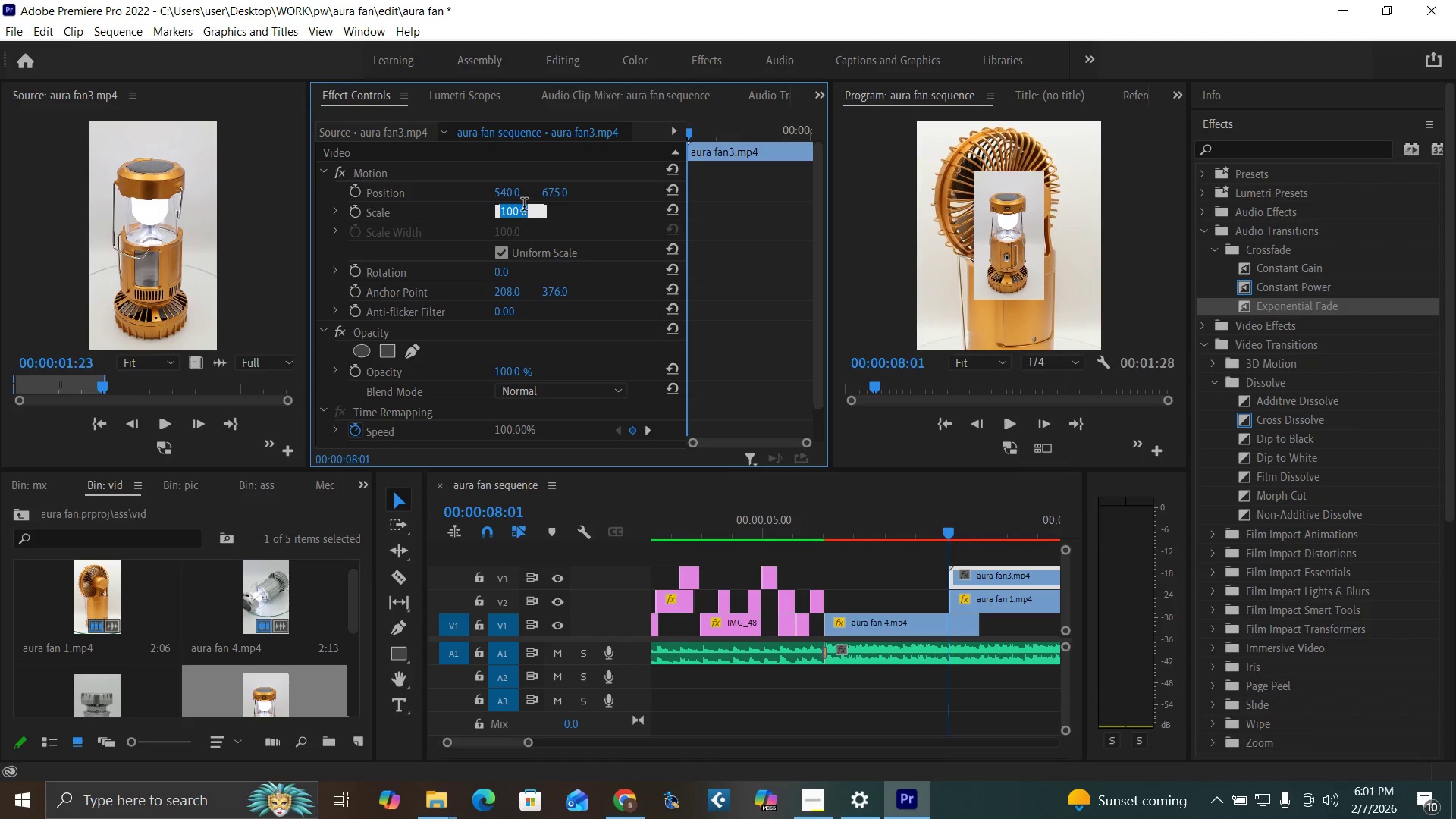 
type(265)
 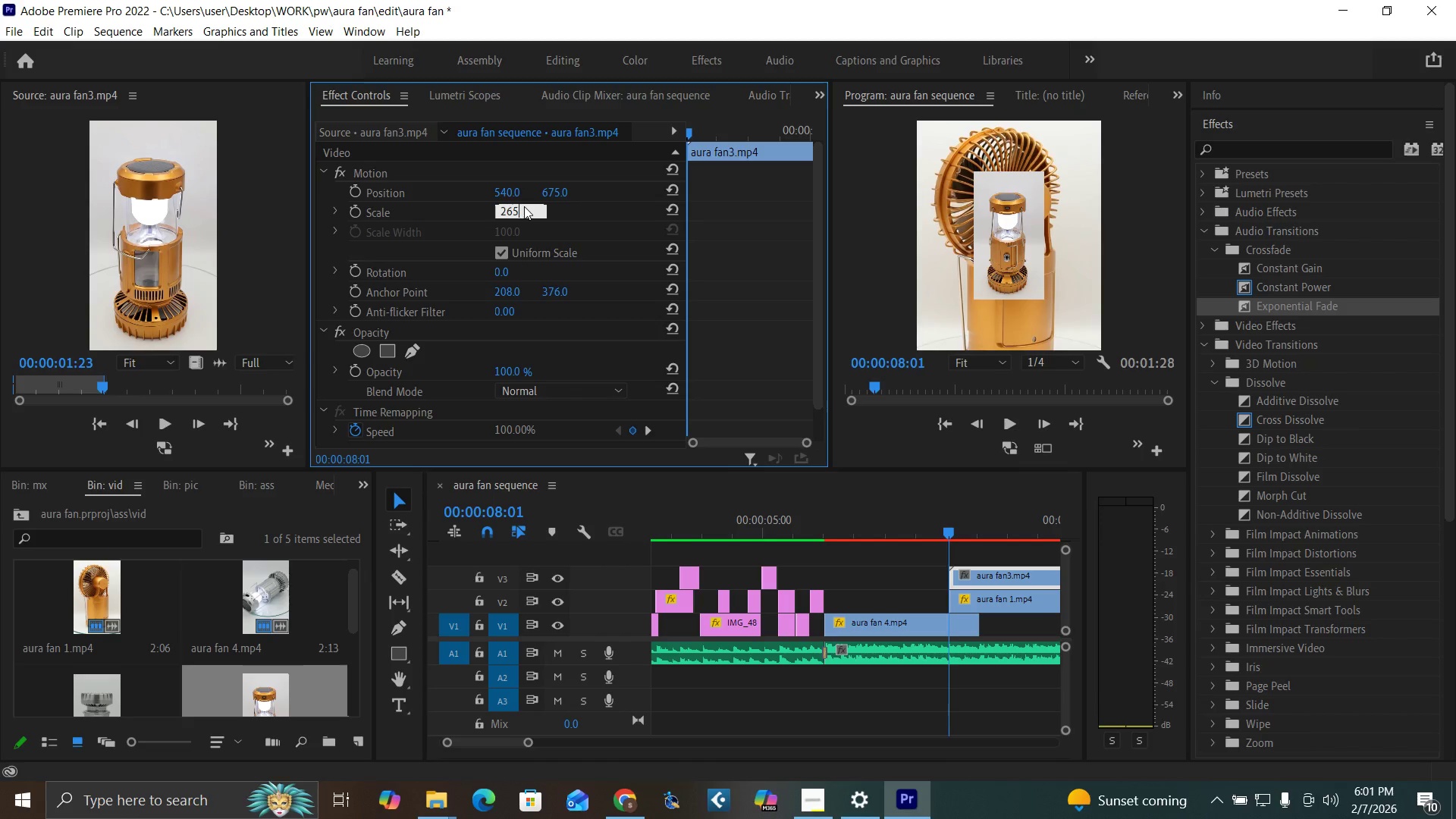 
key(Enter)
 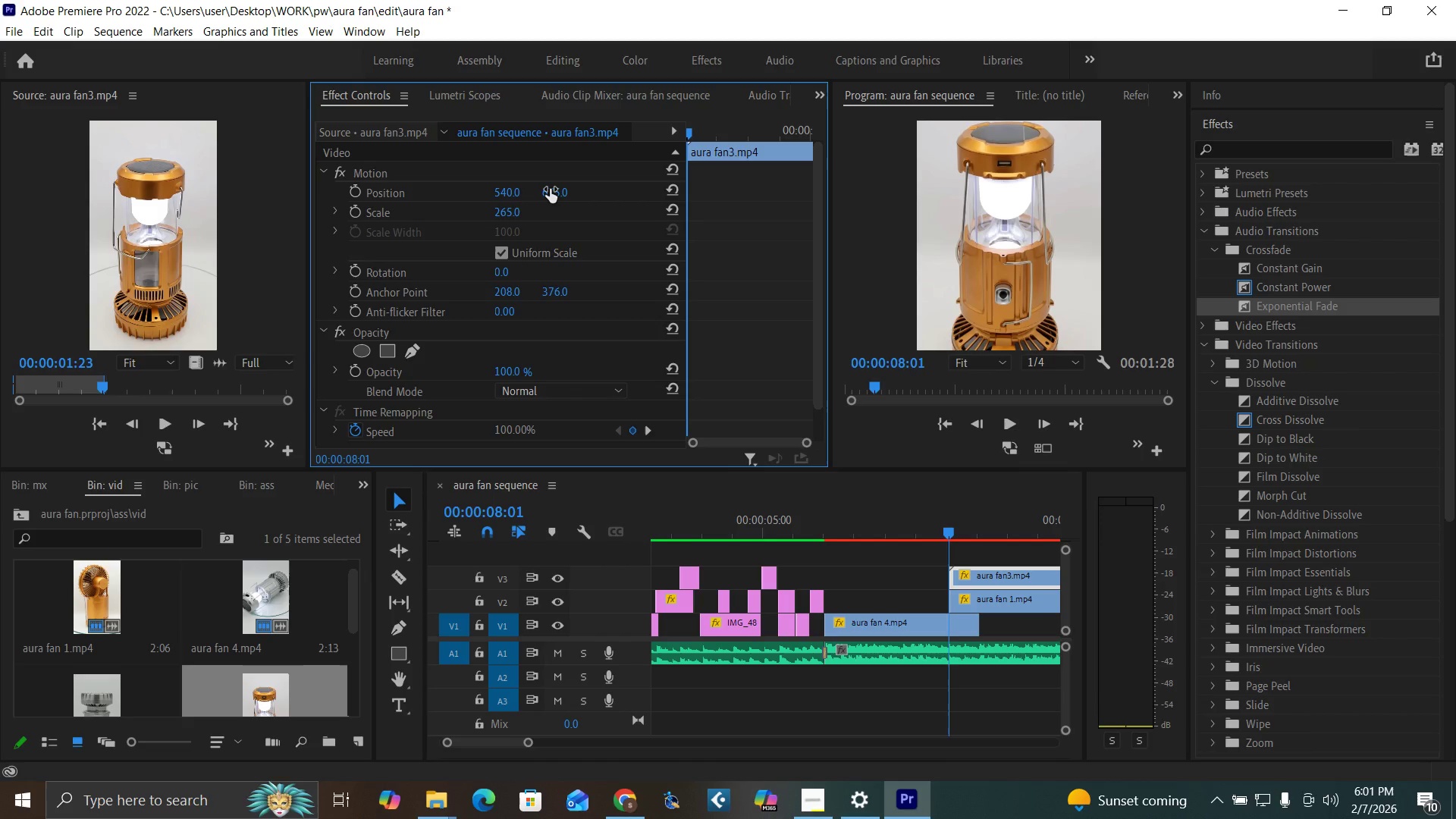 
left_click_drag(start_coordinate=[550, 189], to_coordinate=[1301, 102])
 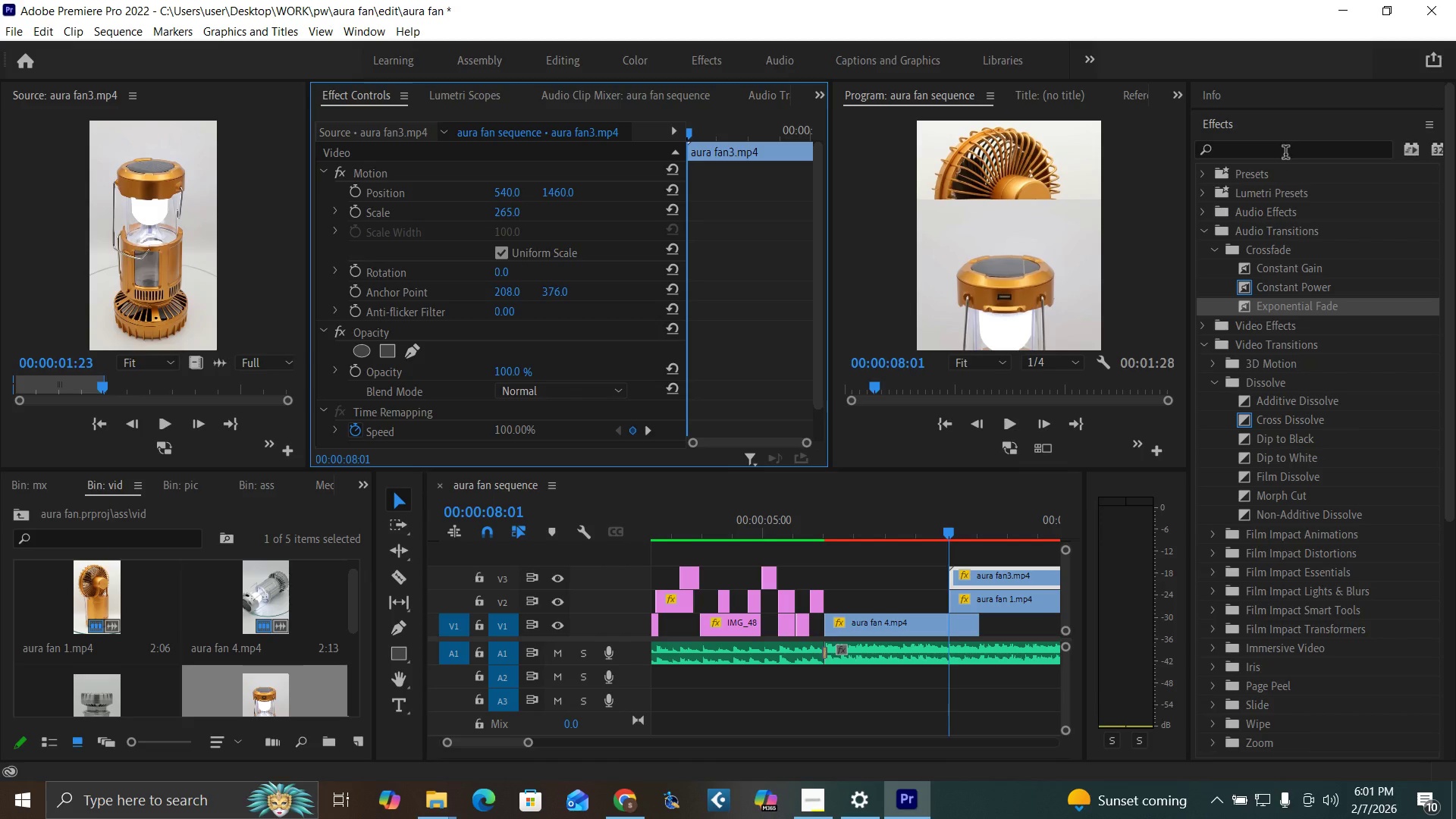 
left_click([1295, 152])
 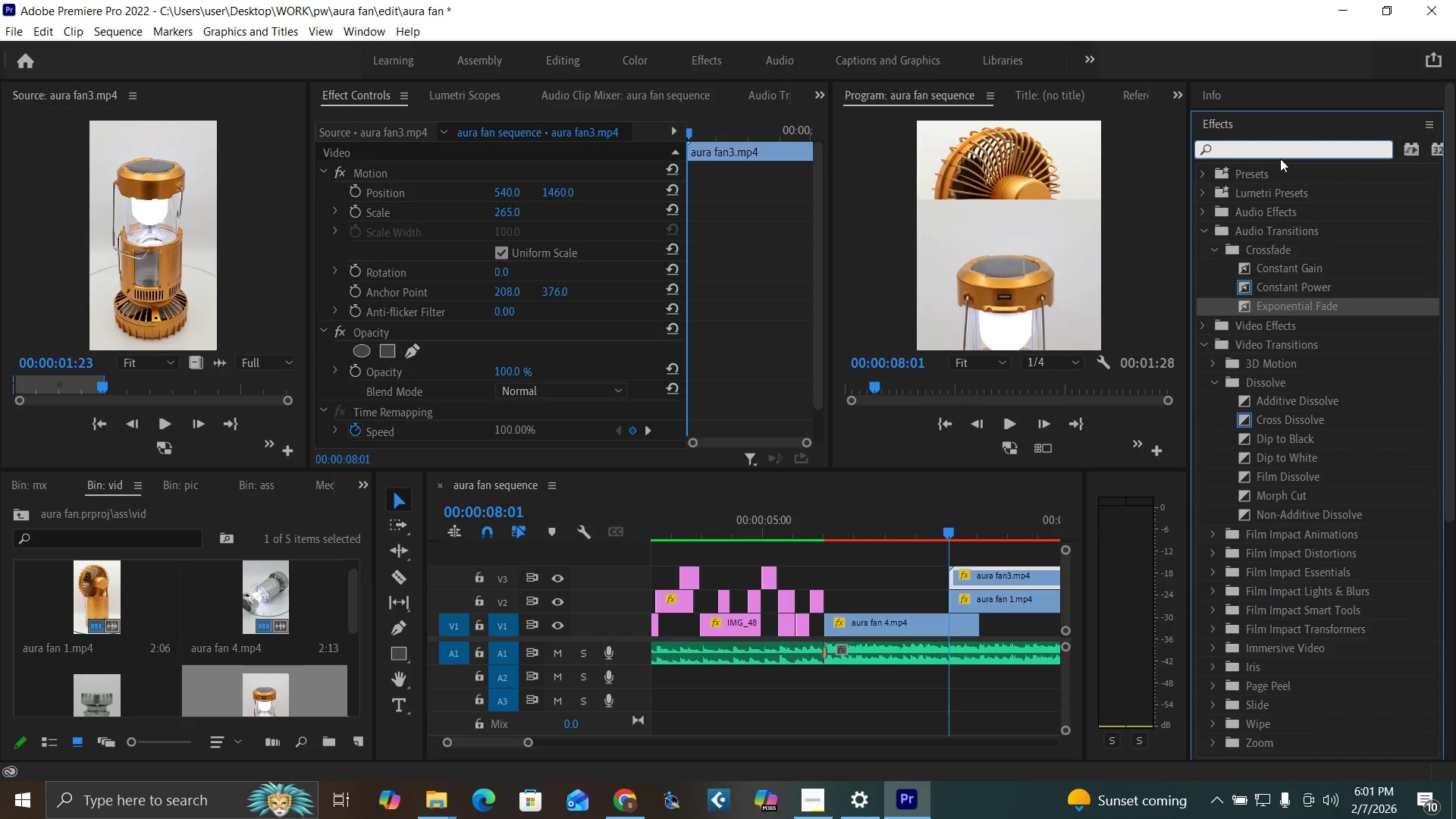 
type(cr)
 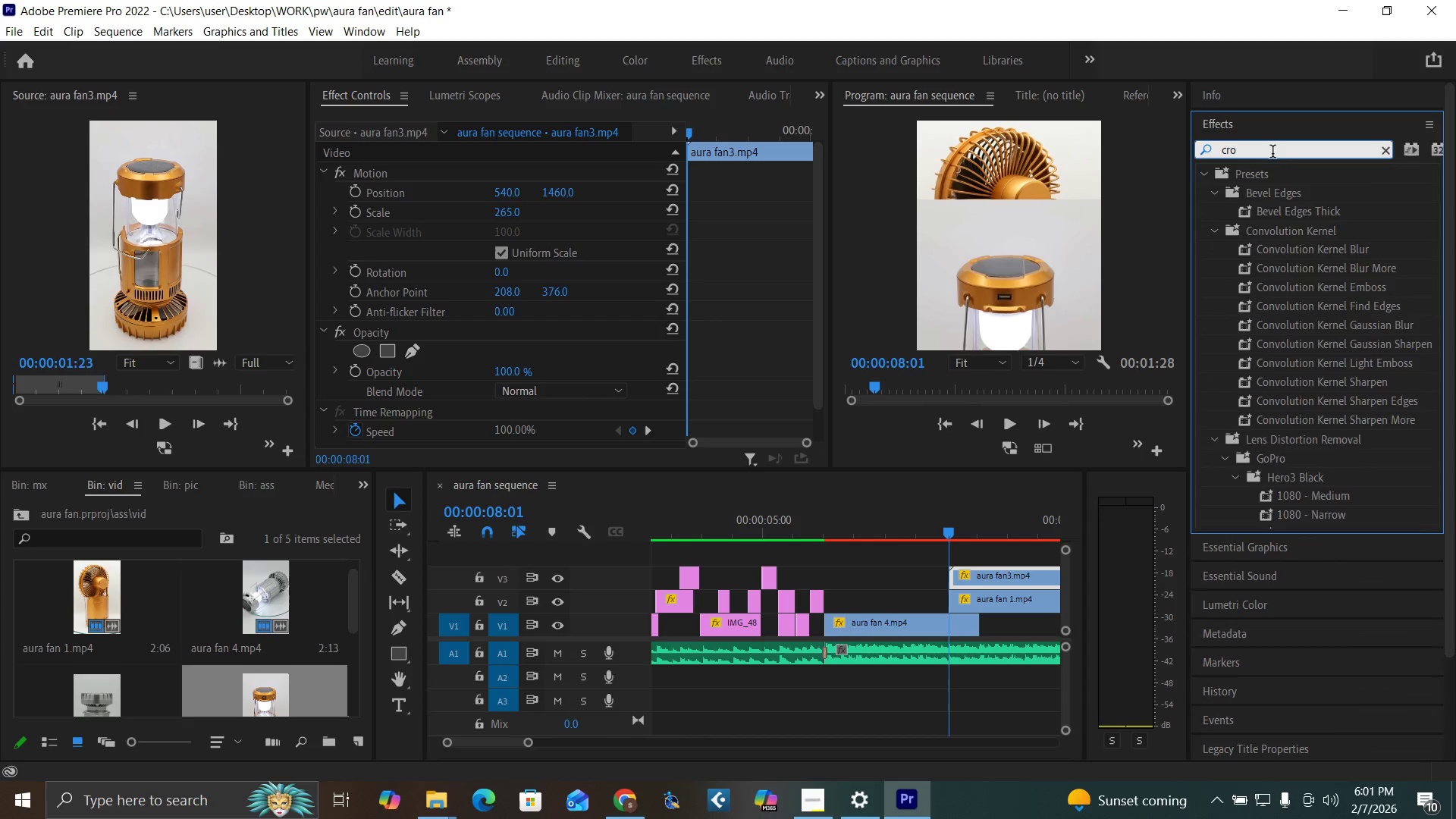 
type(op)
 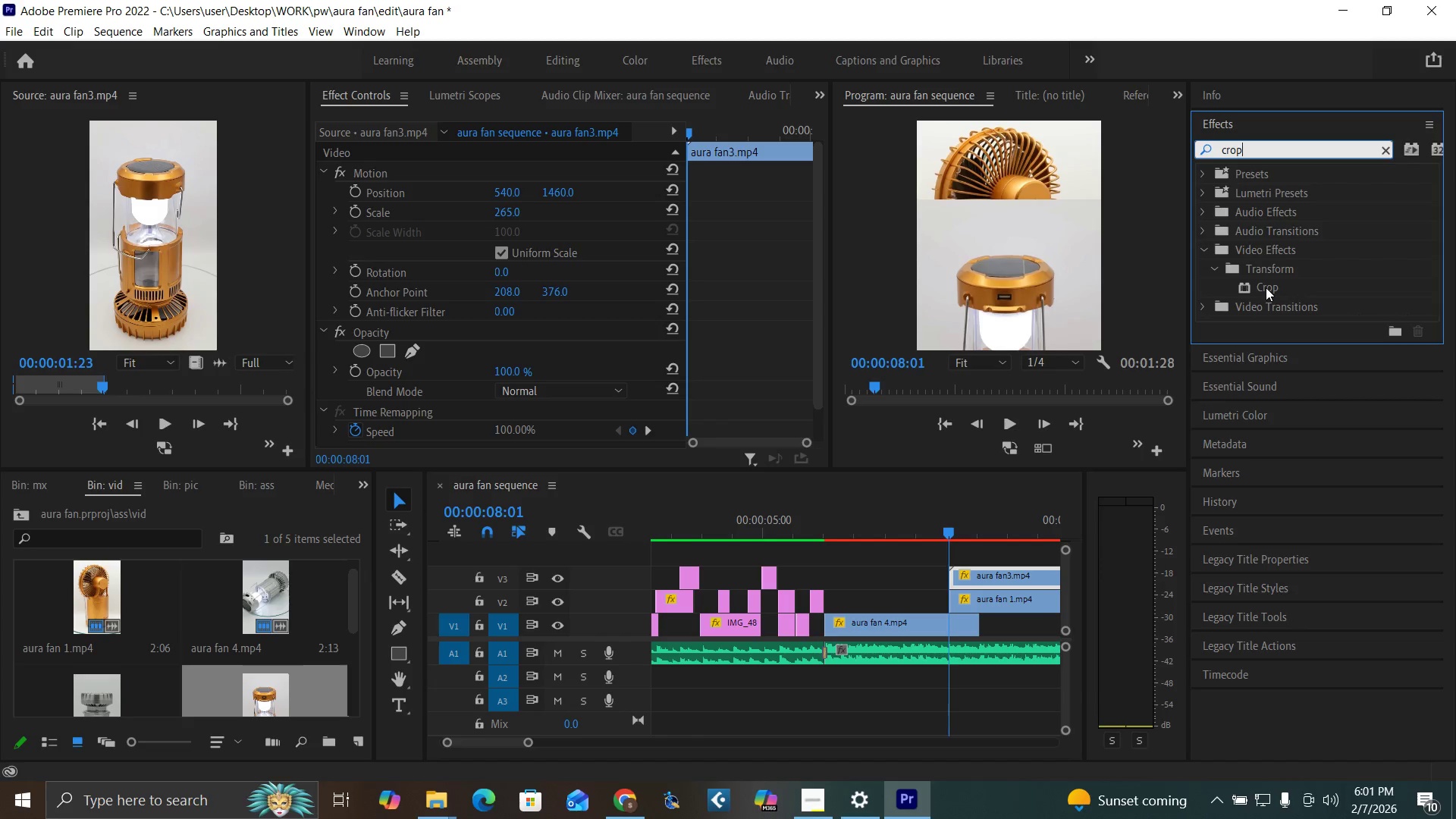 
left_click_drag(start_coordinate=[1266, 287], to_coordinate=[986, 578])
 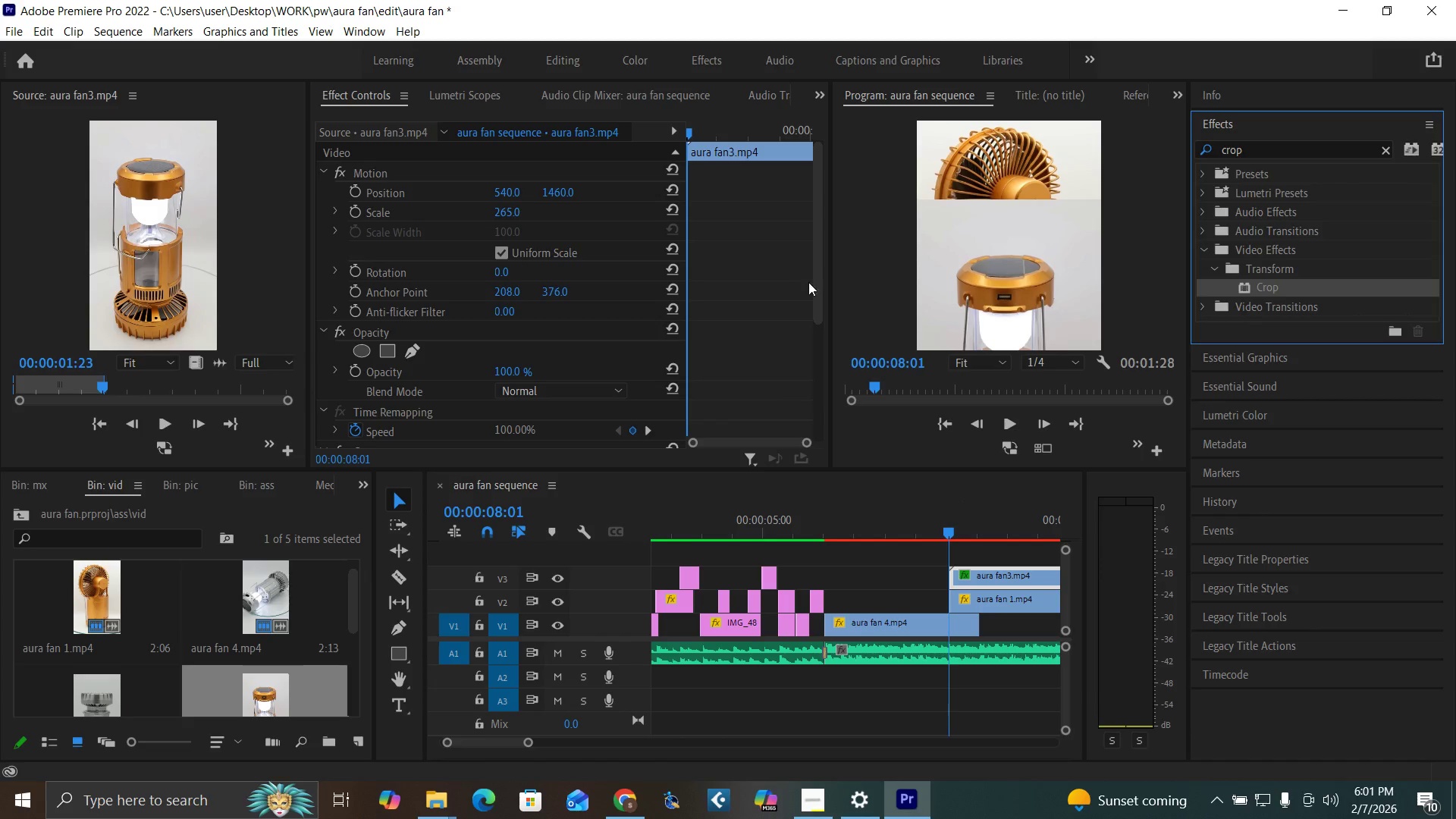 
left_click_drag(start_coordinate=[818, 301], to_coordinate=[834, 436])
 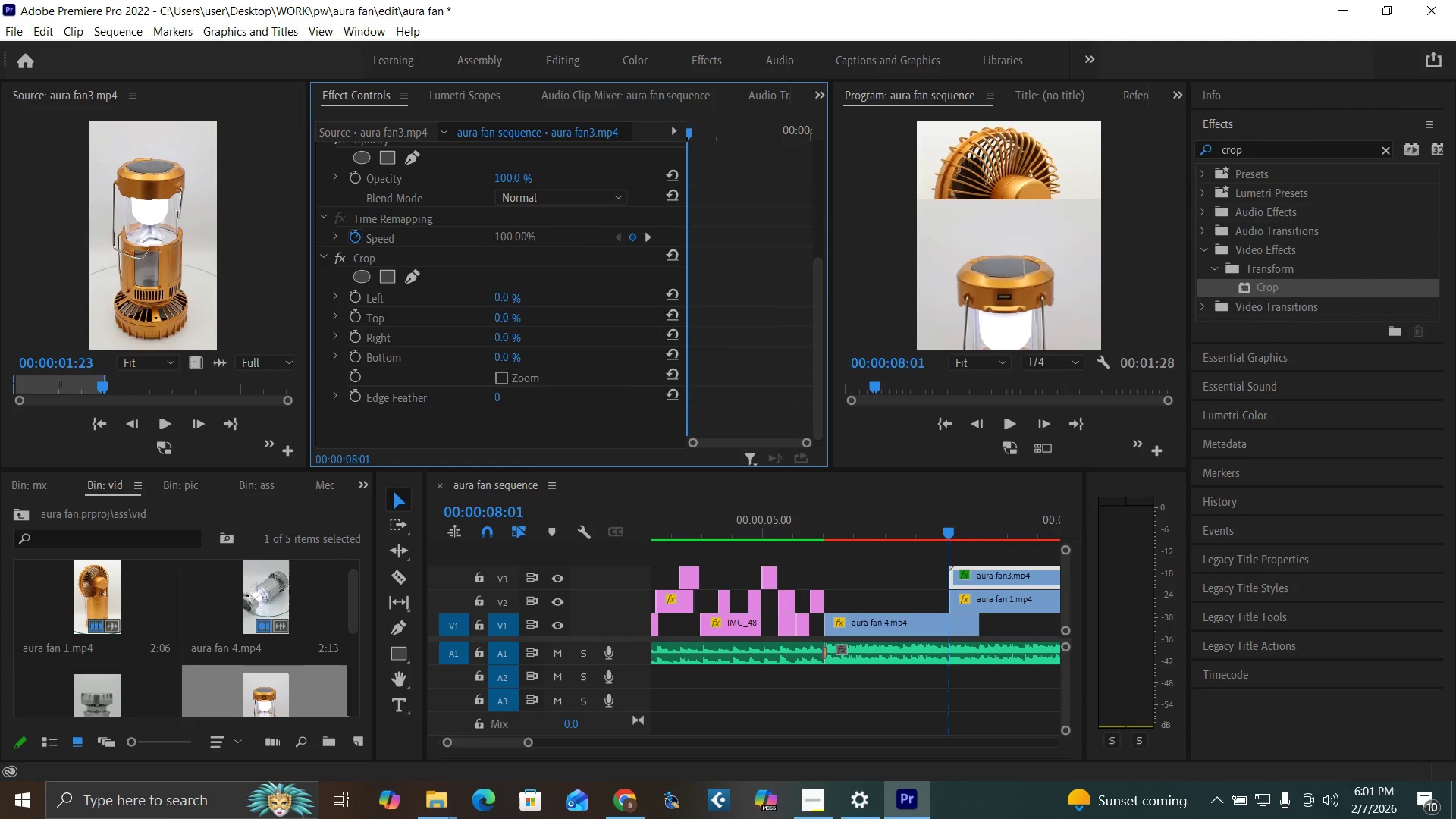 
left_click([508, 321])
 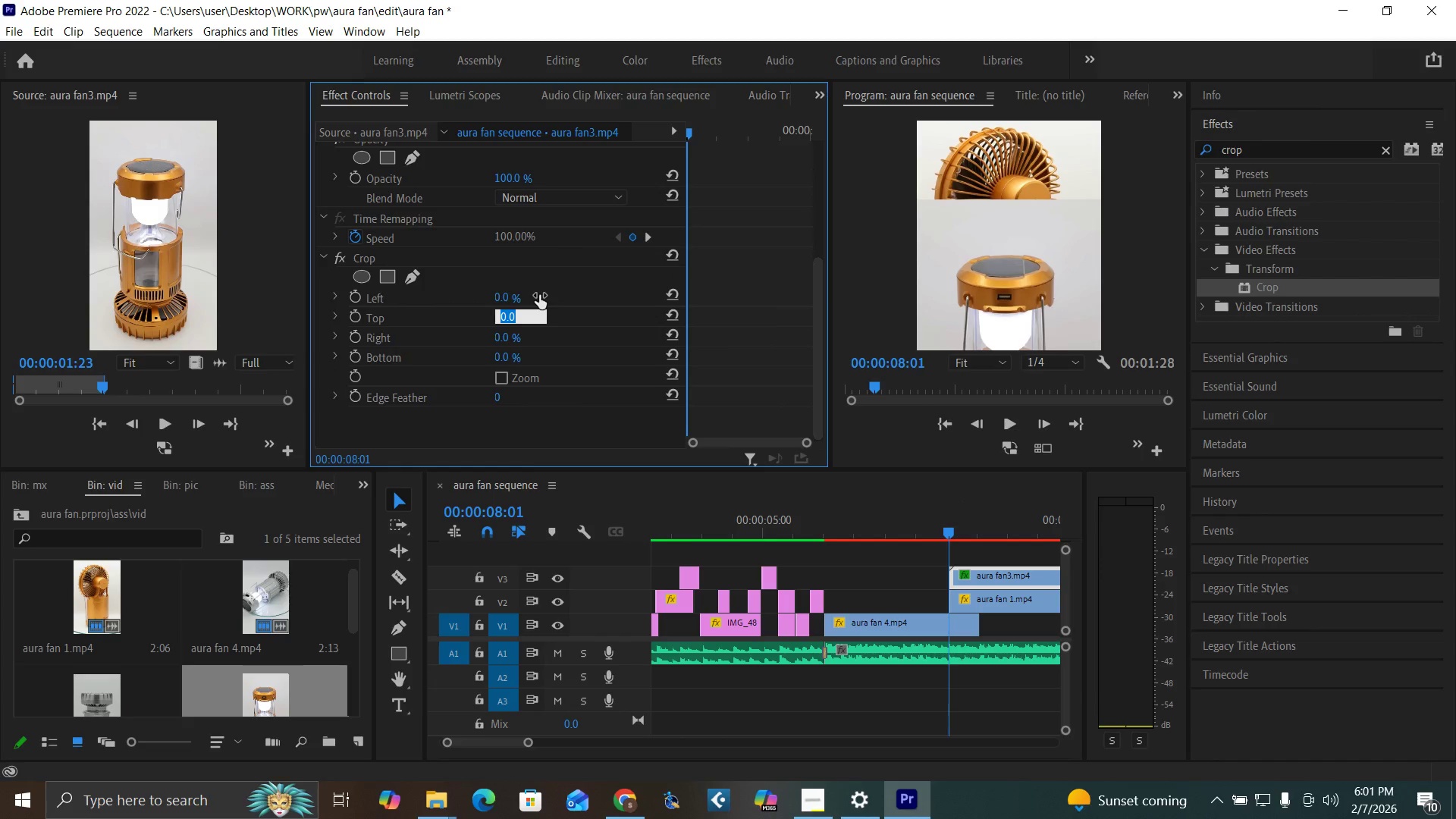 
type(20)
 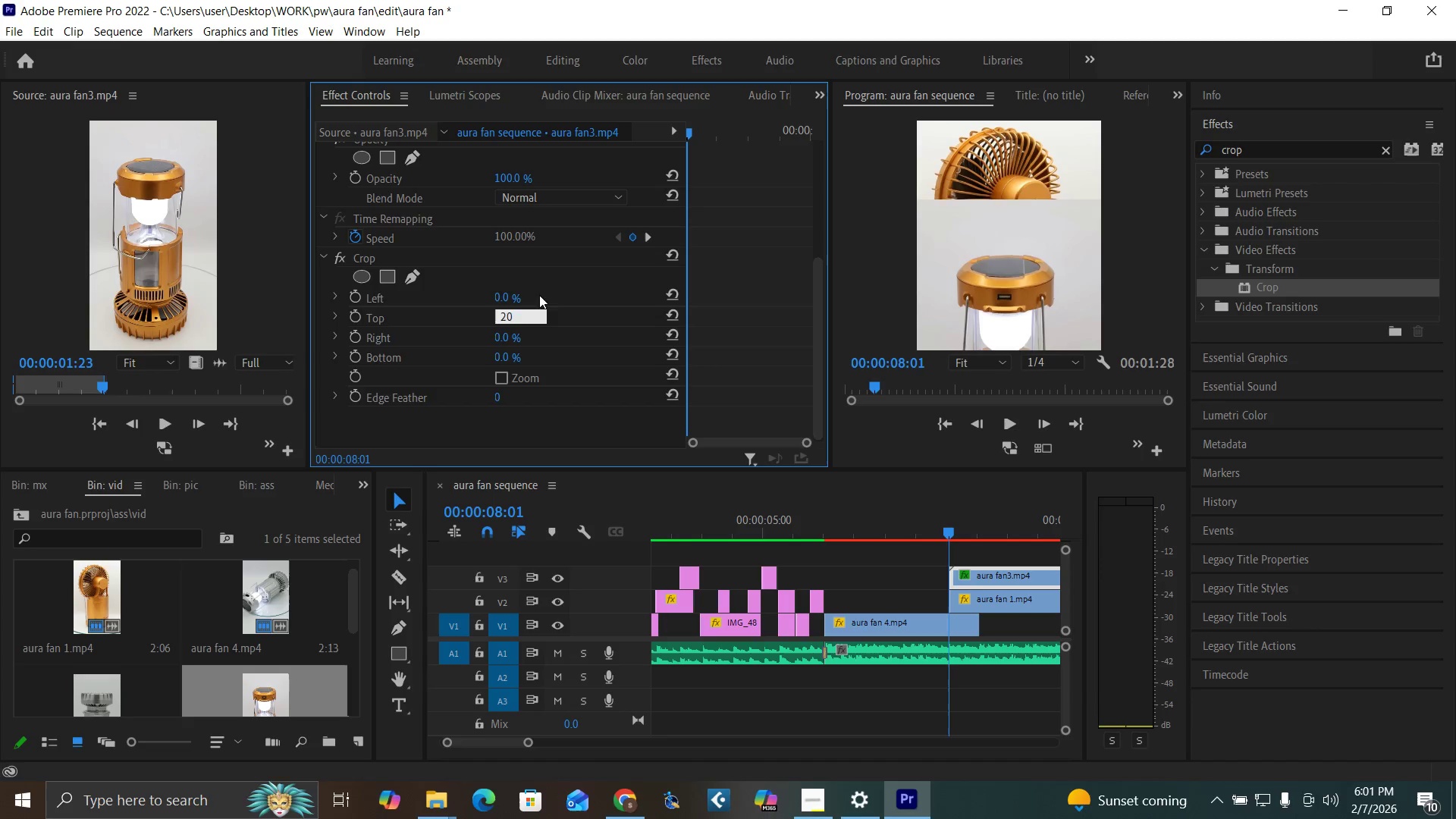 
key(Enter)
 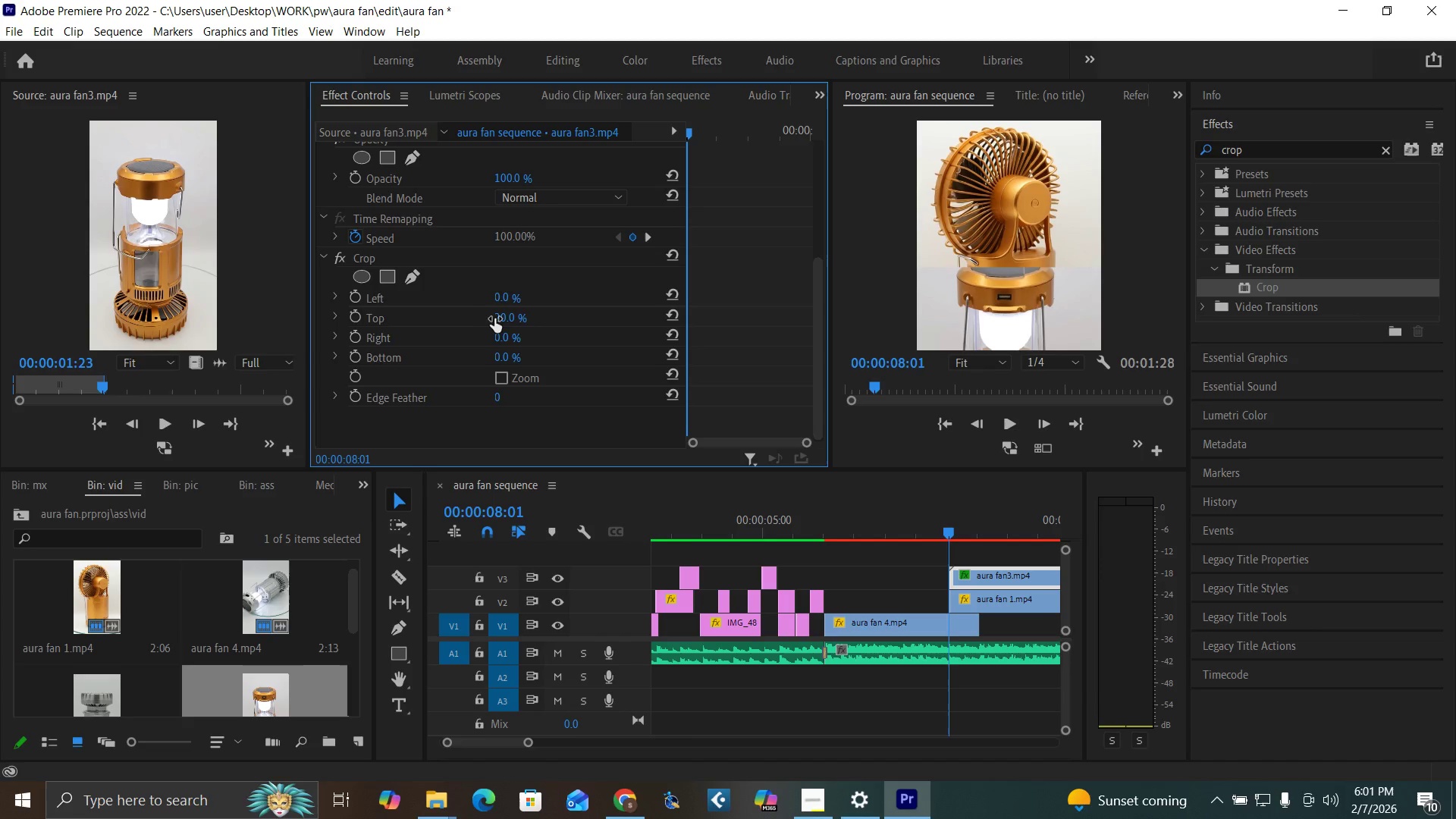 
left_click([498, 322])
 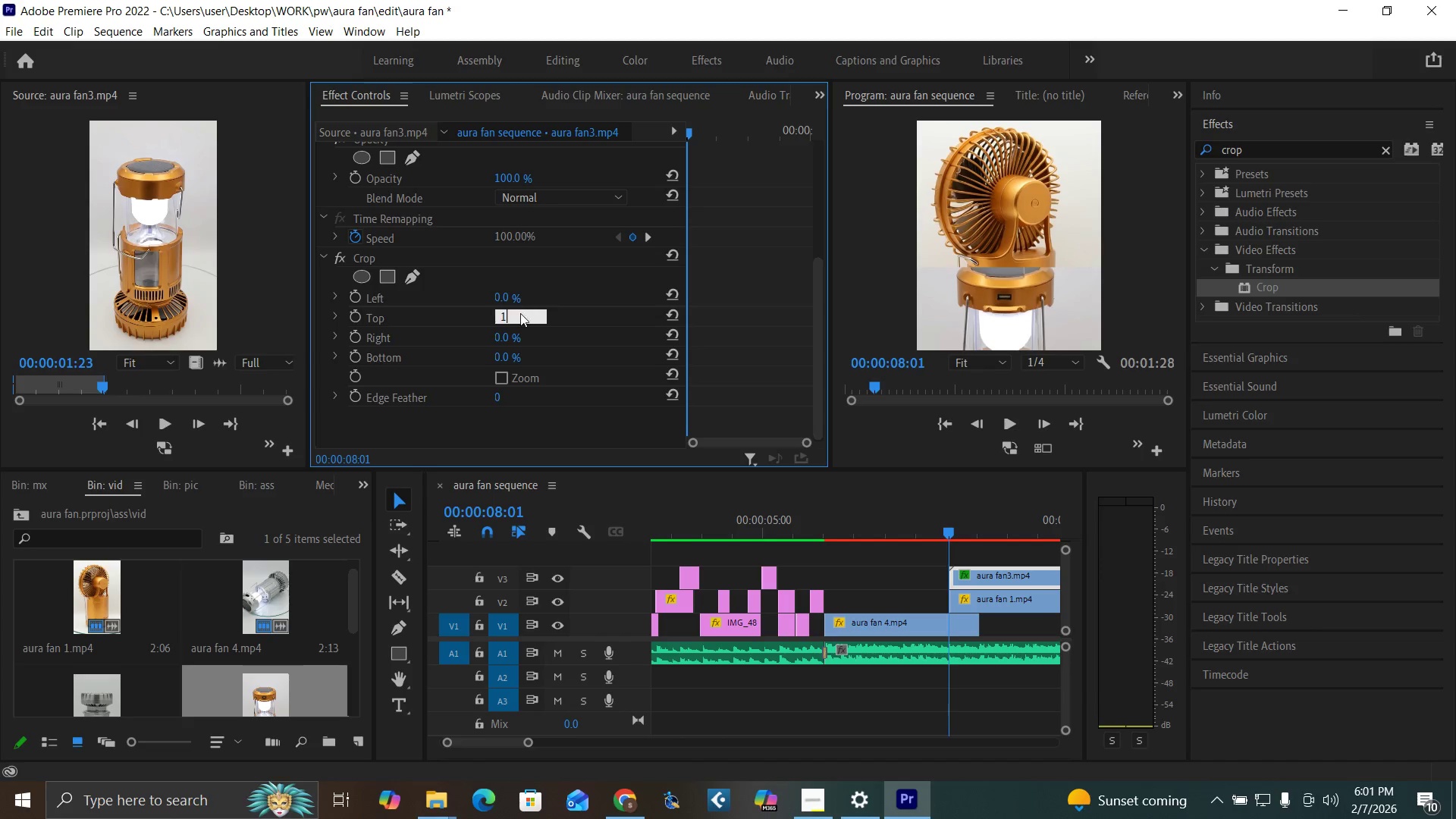 
type(15)
 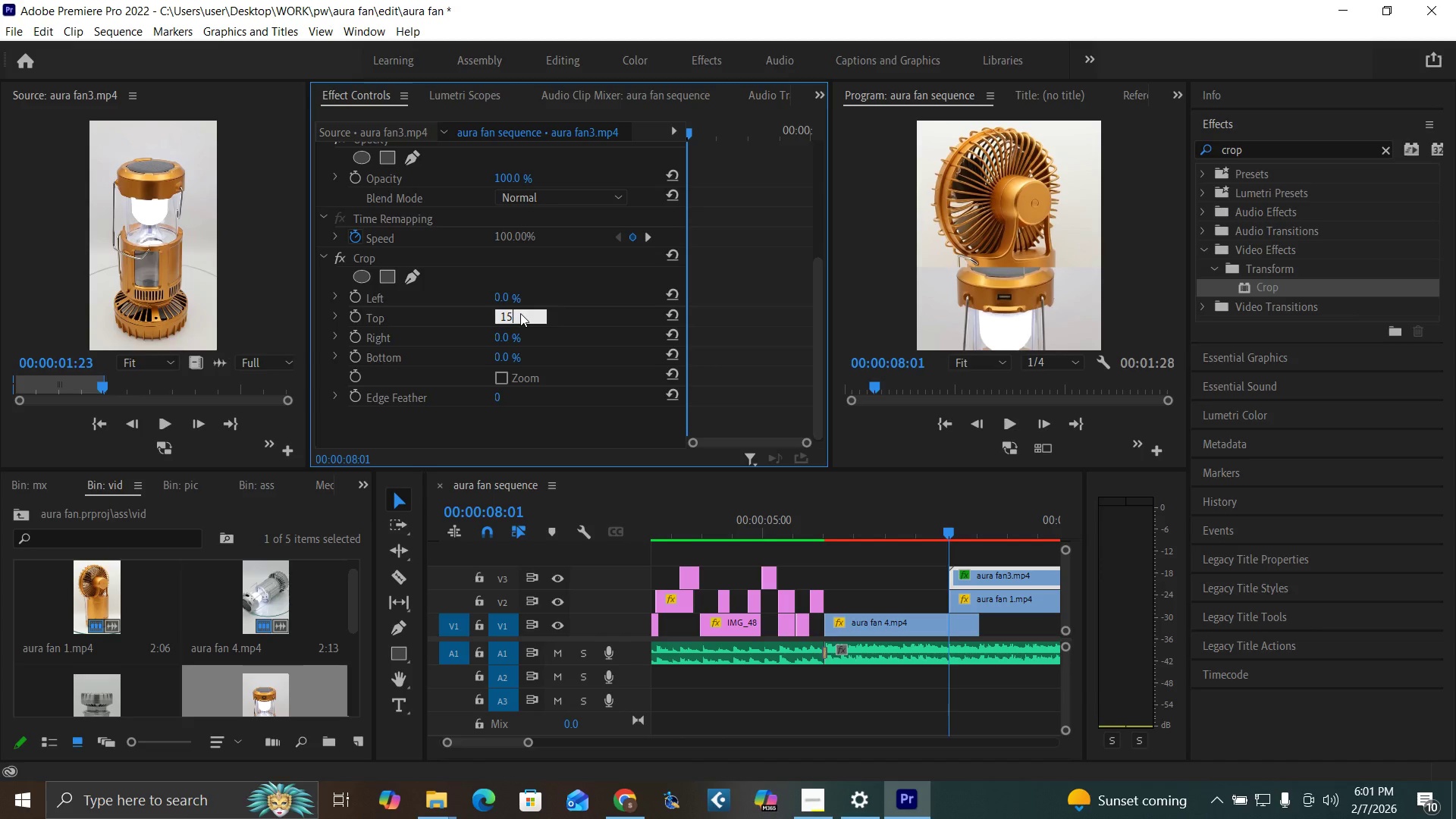 
key(Enter)
 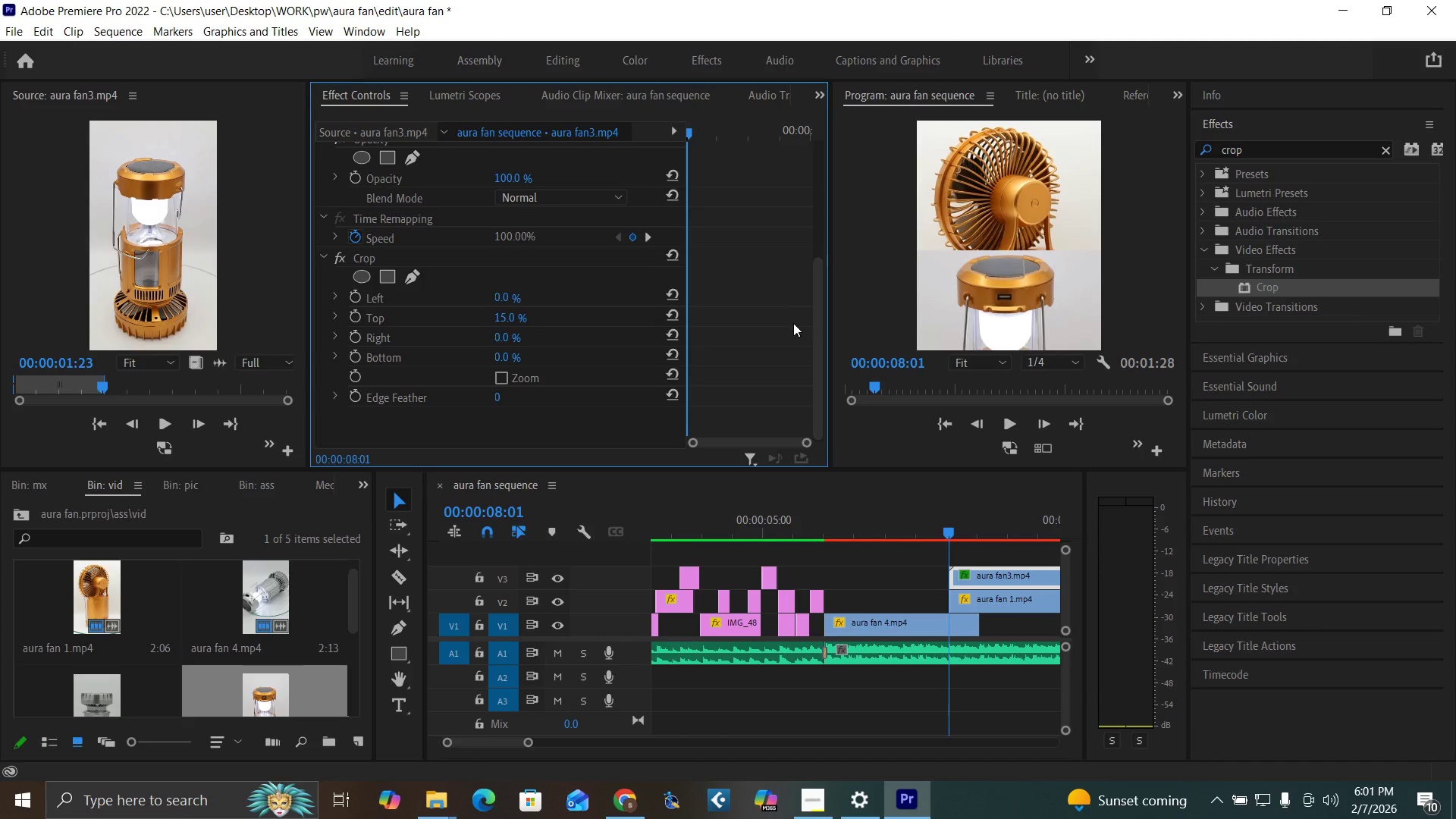 
left_click_drag(start_coordinate=[819, 356], to_coordinate=[823, 93])
 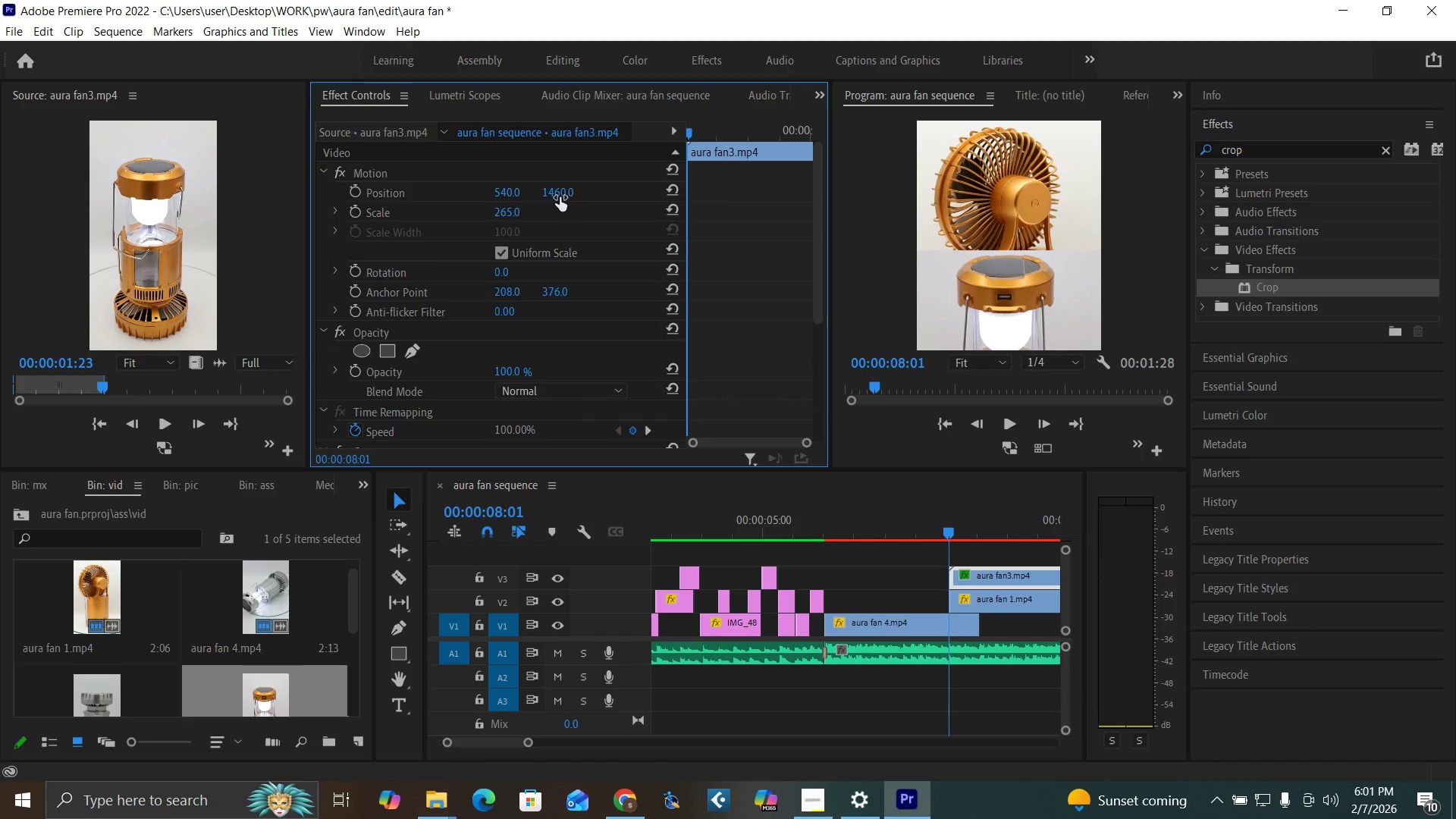 
left_click_drag(start_coordinate=[560, 197], to_coordinate=[252, 261])
 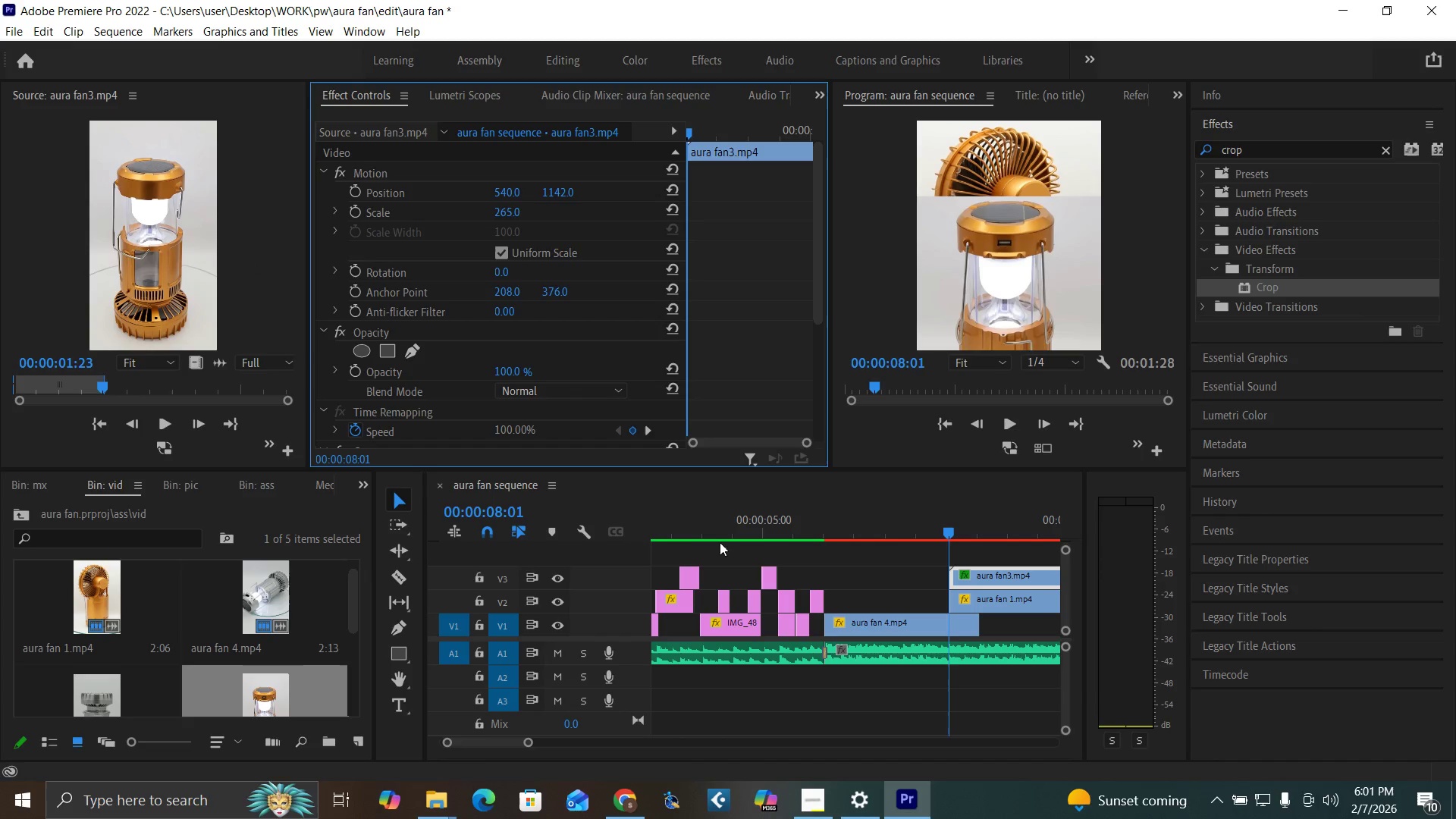 
left_click([815, 802])